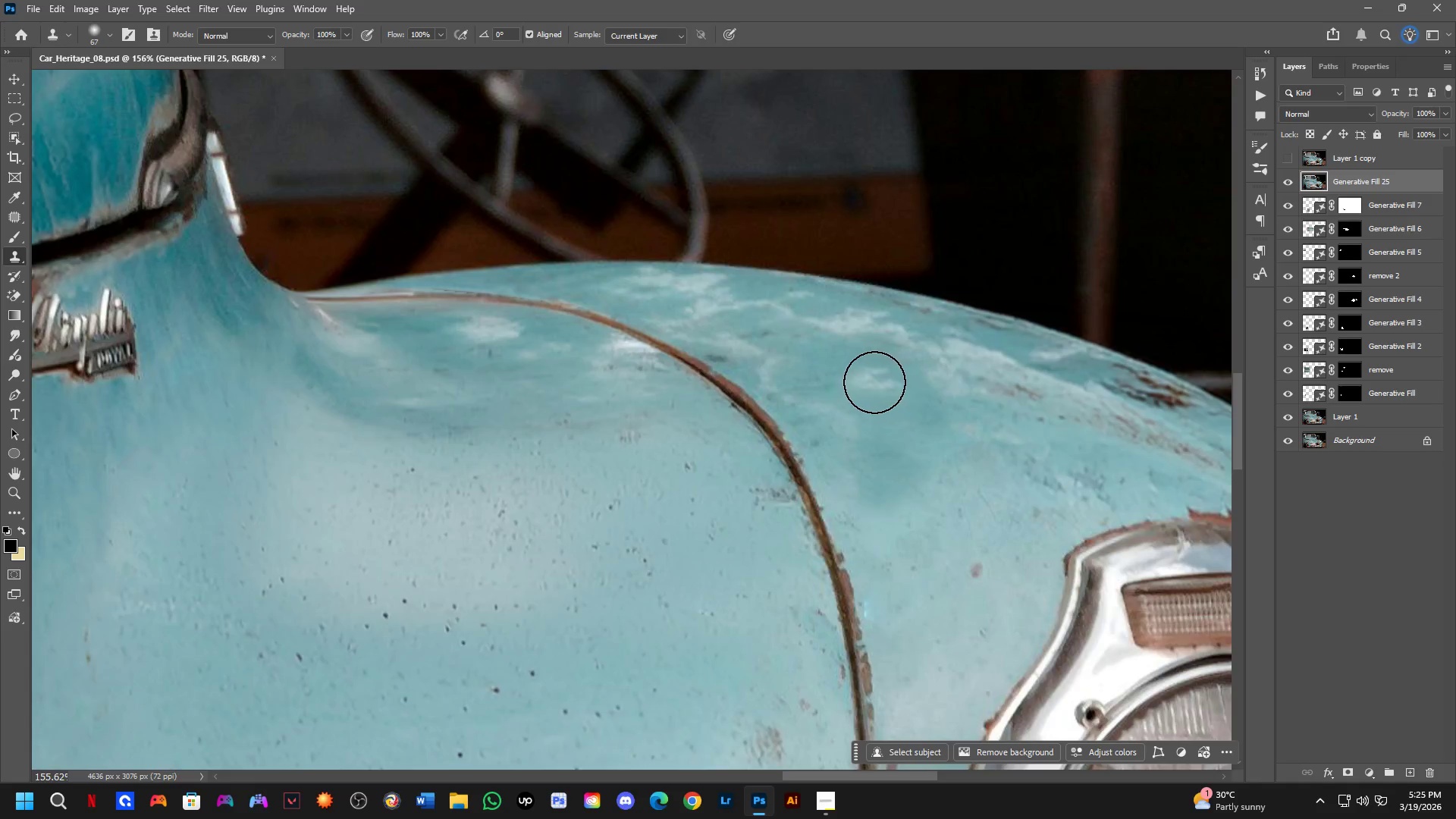 
hold_key(key=Space, duration=0.52)
 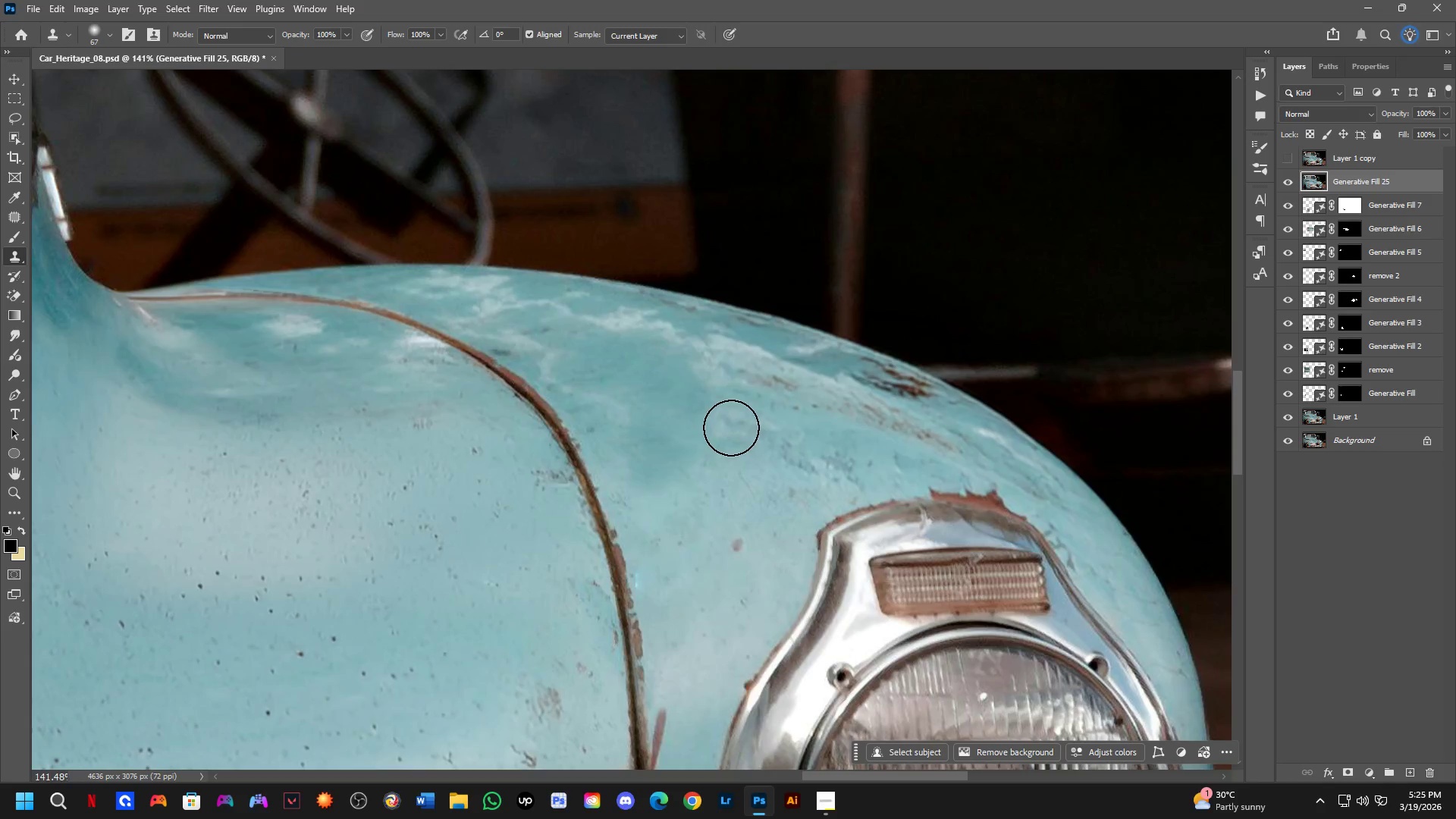 
left_click_drag(start_coordinate=[921, 428], to_coordinate=[714, 439])
 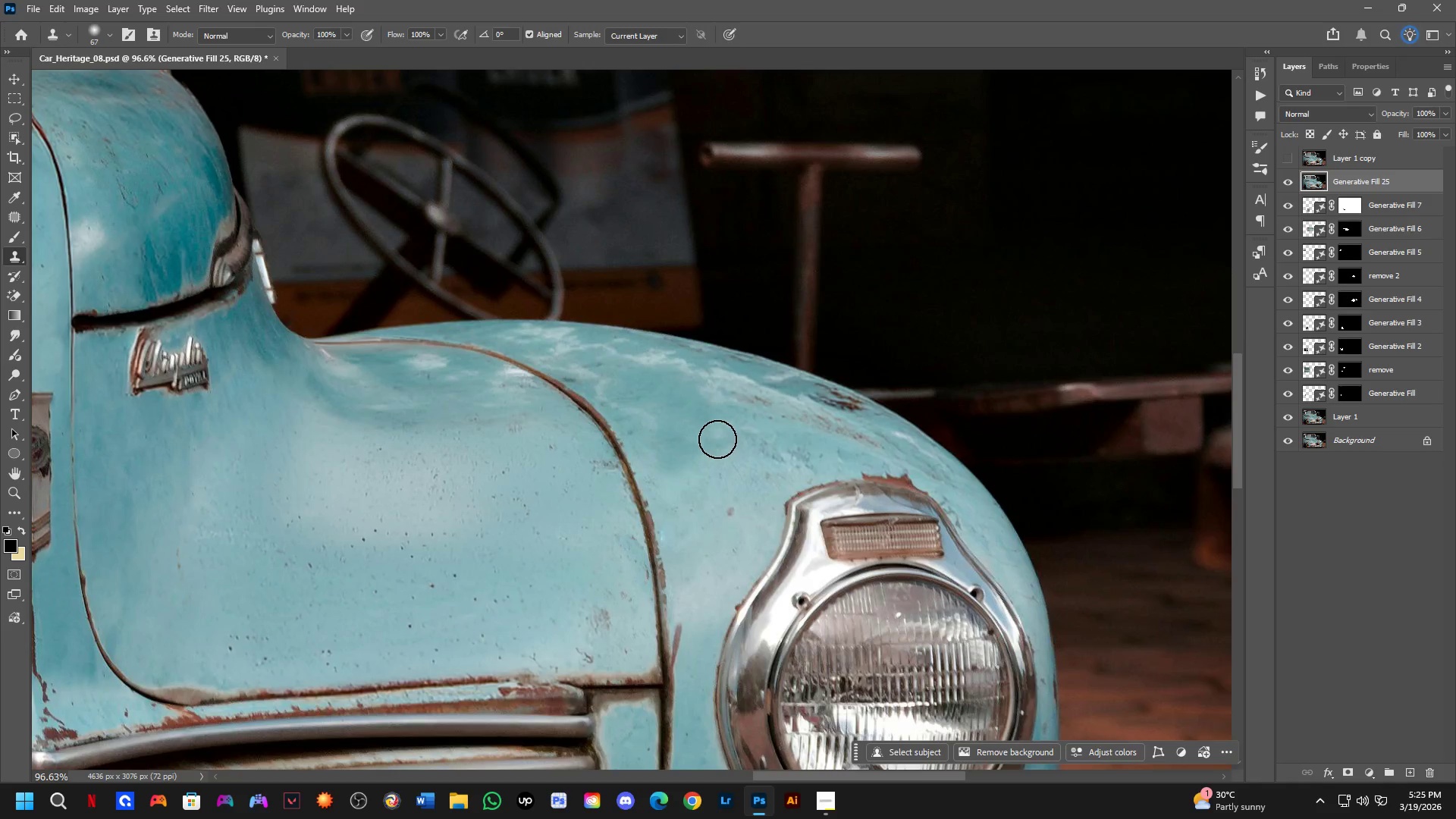 
scroll: coordinate [877, 394], scroll_direction: down, amount: 5.0
 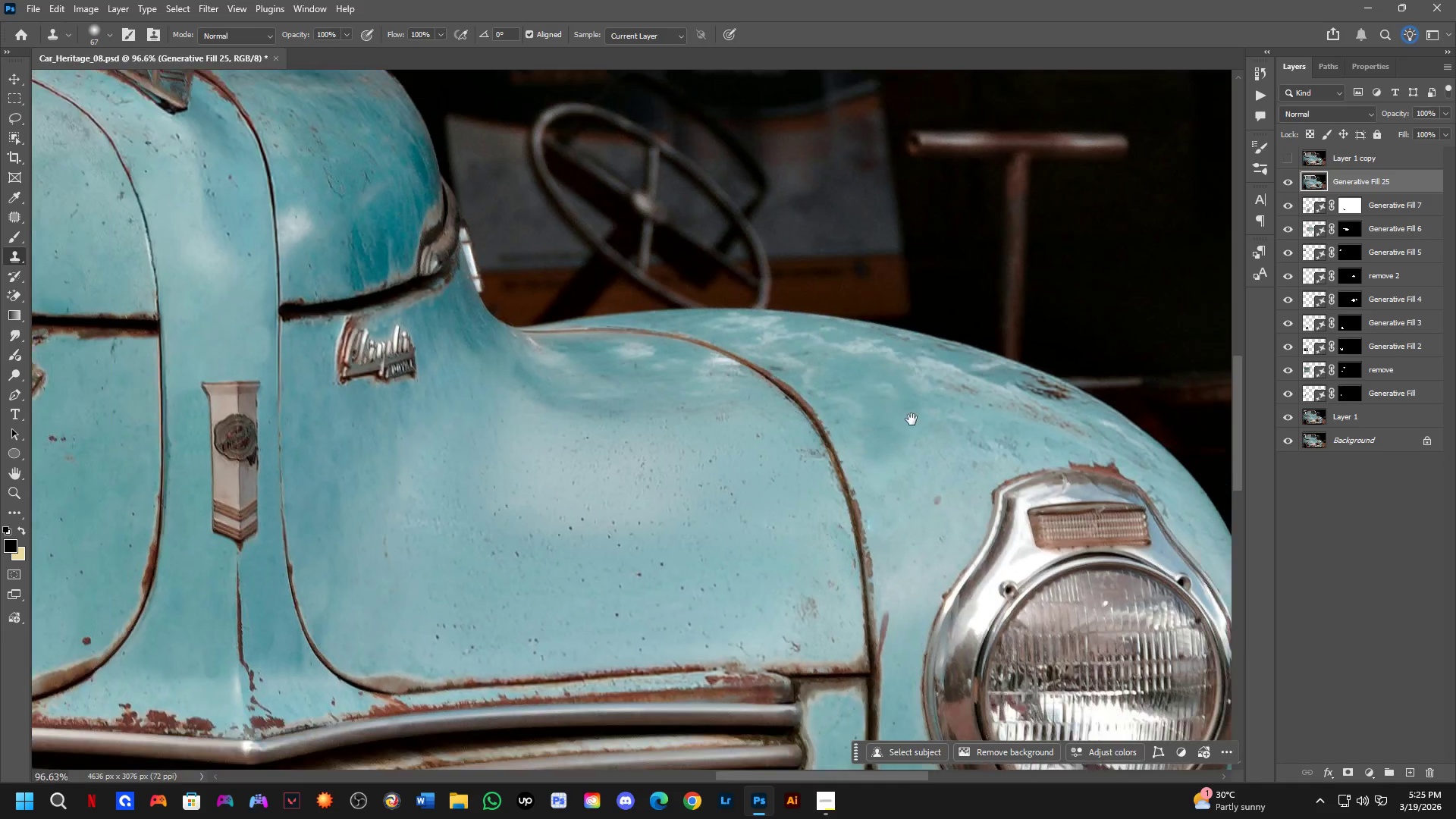 
key(L)
 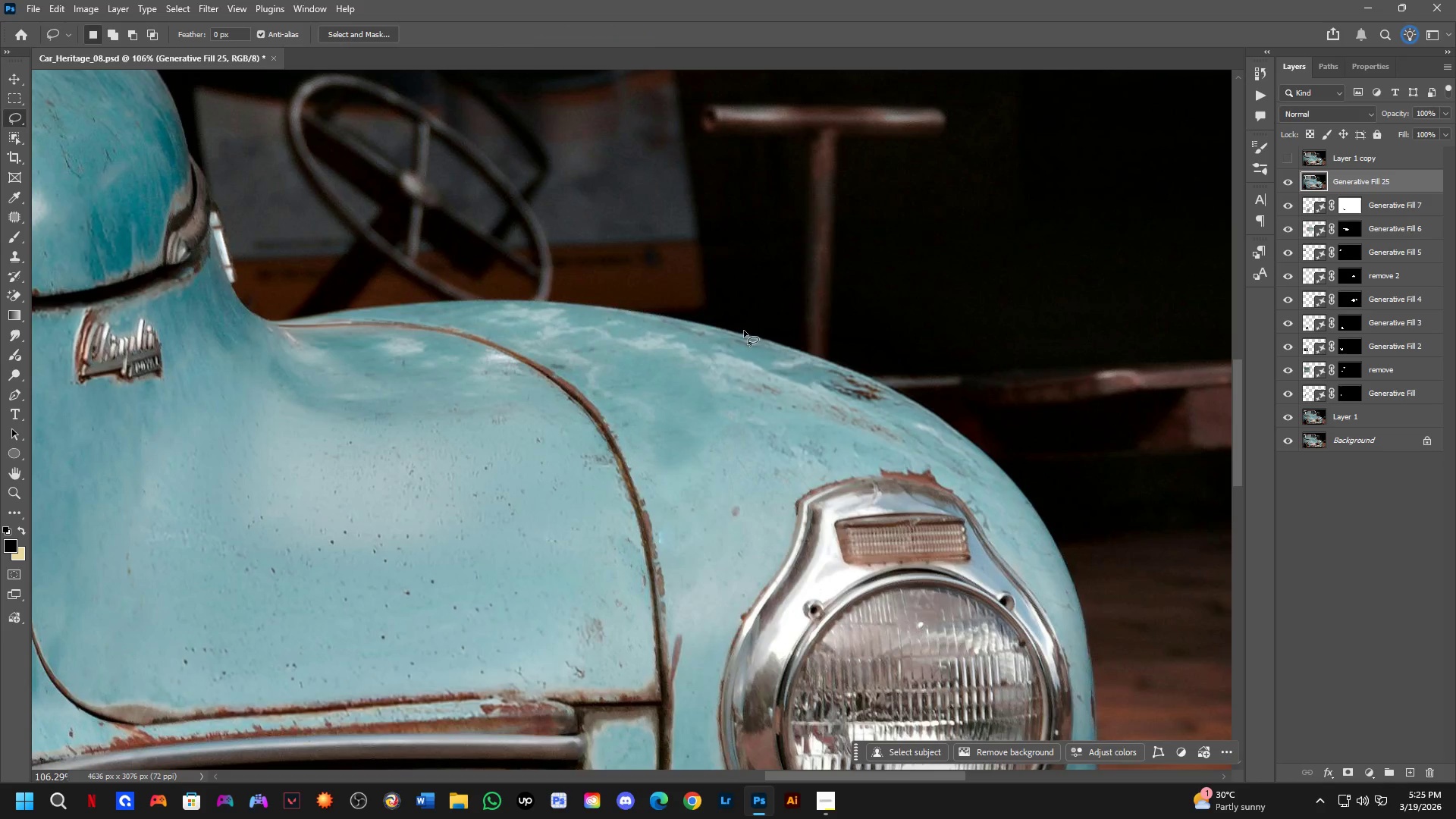 
scroll: coordinate [733, 410], scroll_direction: up, amount: 1.0
 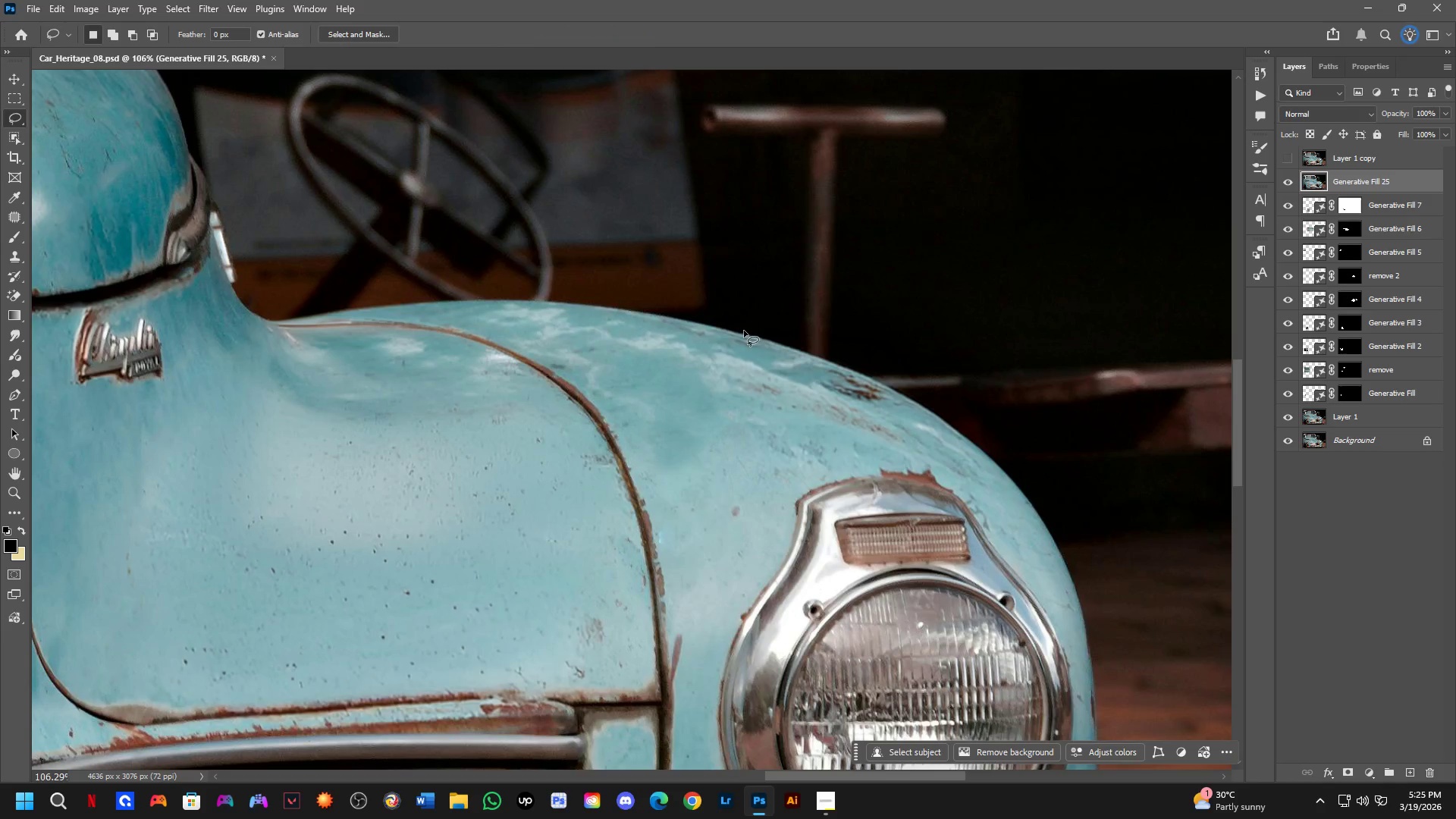 
left_click_drag(start_coordinate=[734, 322], to_coordinate=[892, 356])
 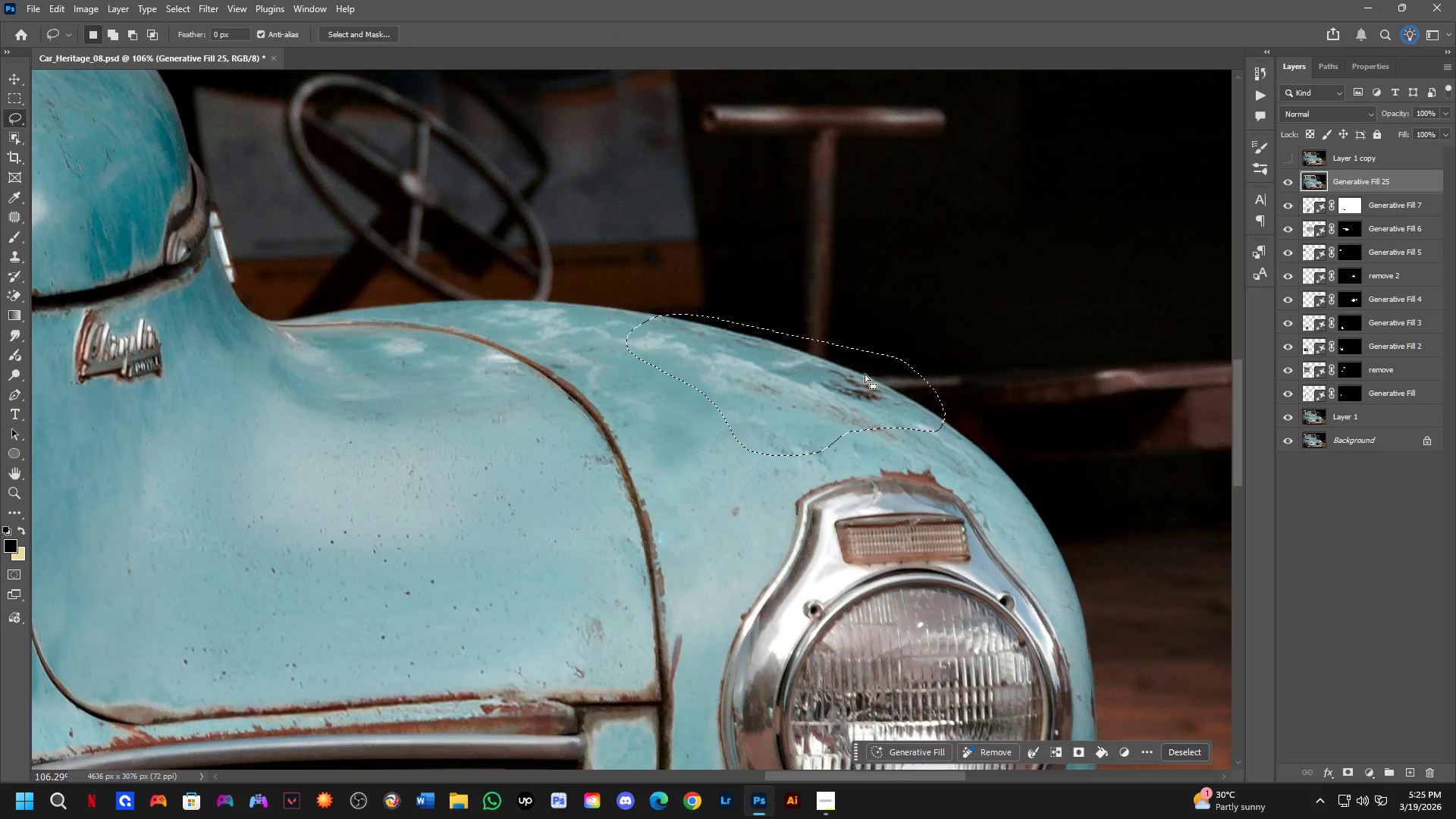 
hold_key(key=Space, duration=0.48)
 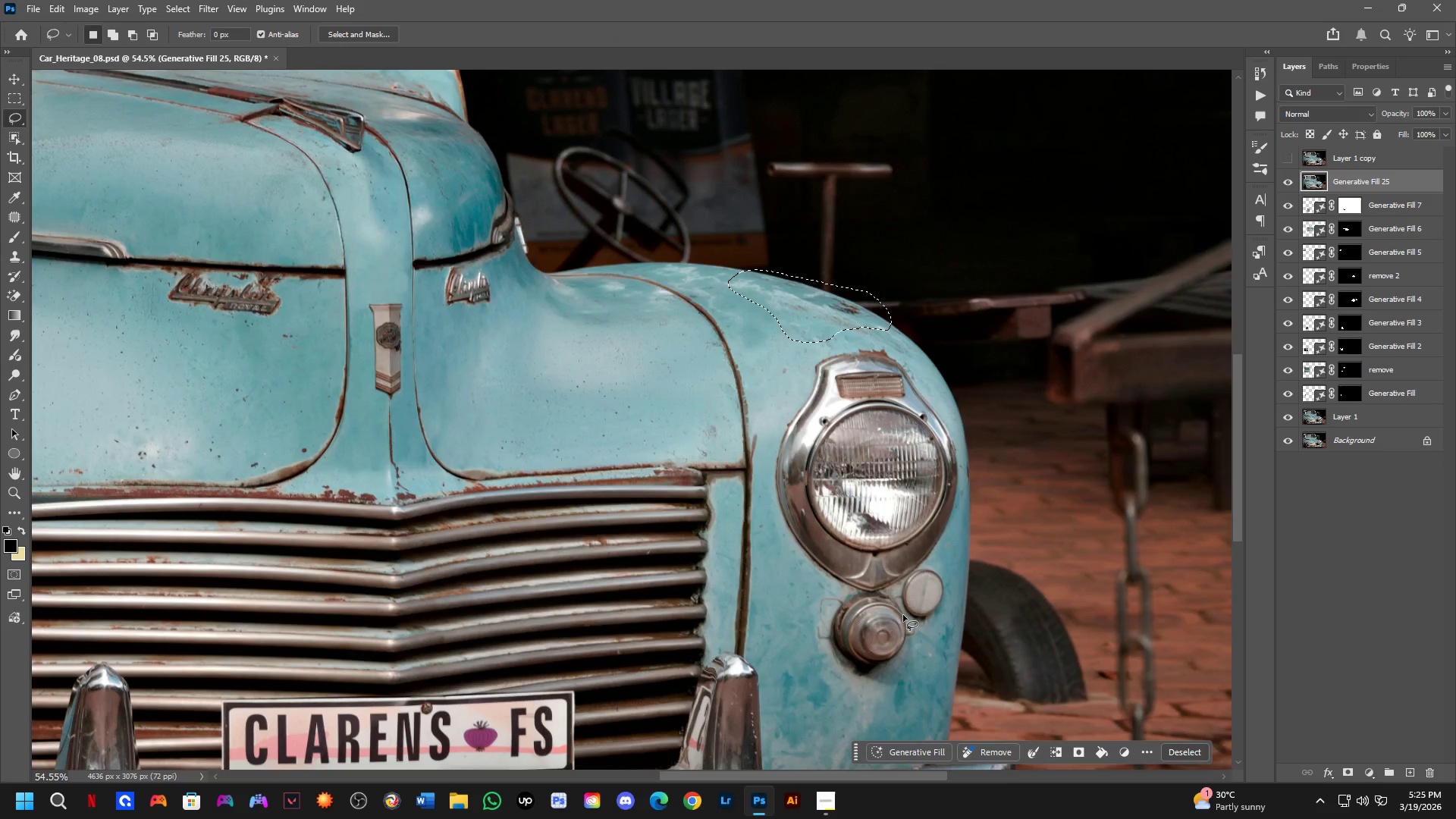 
left_click_drag(start_coordinate=[871, 413], to_coordinate=[836, 275])
 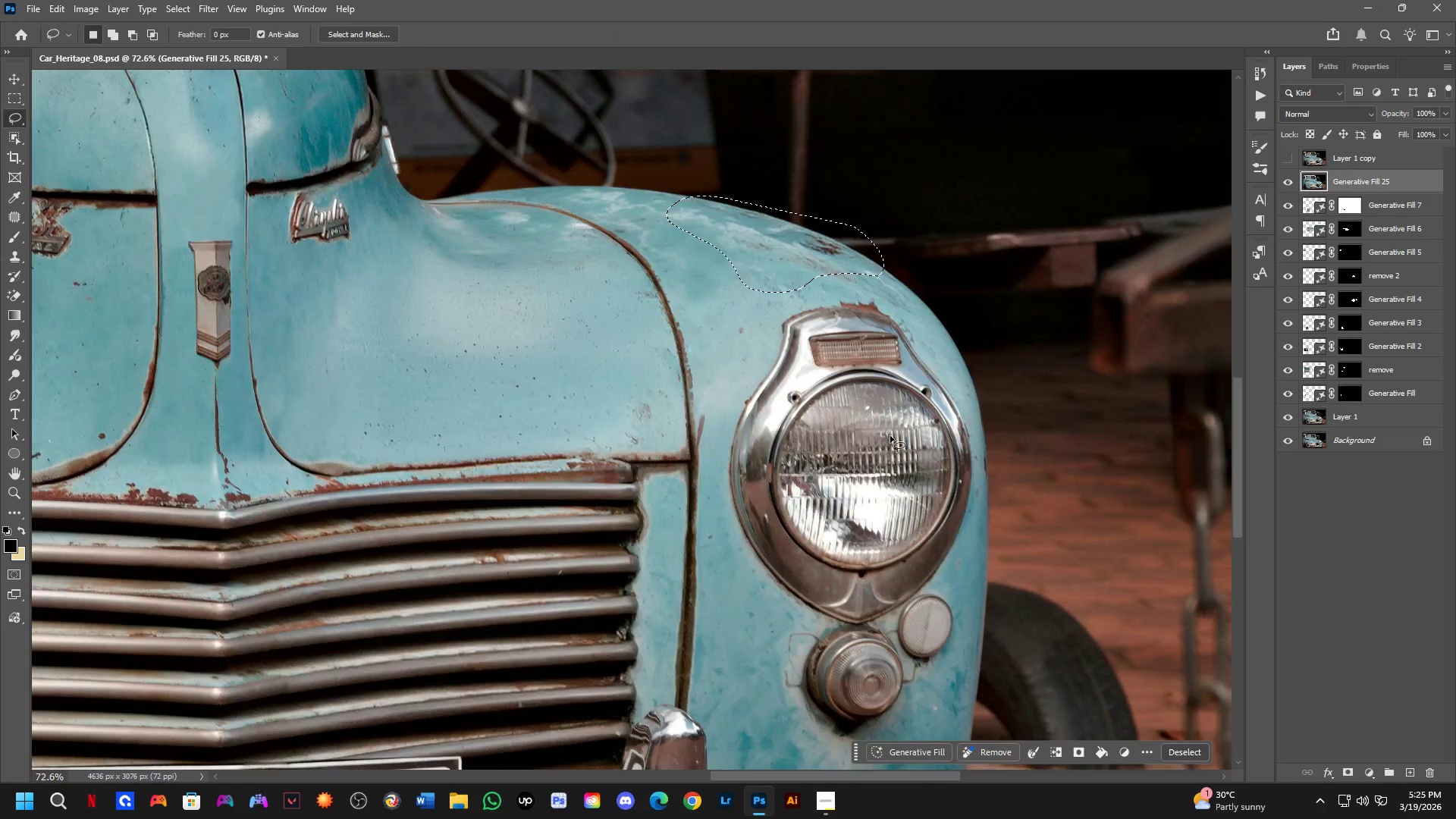 
scroll: coordinate [864, 374], scroll_direction: down, amount: 4.0
 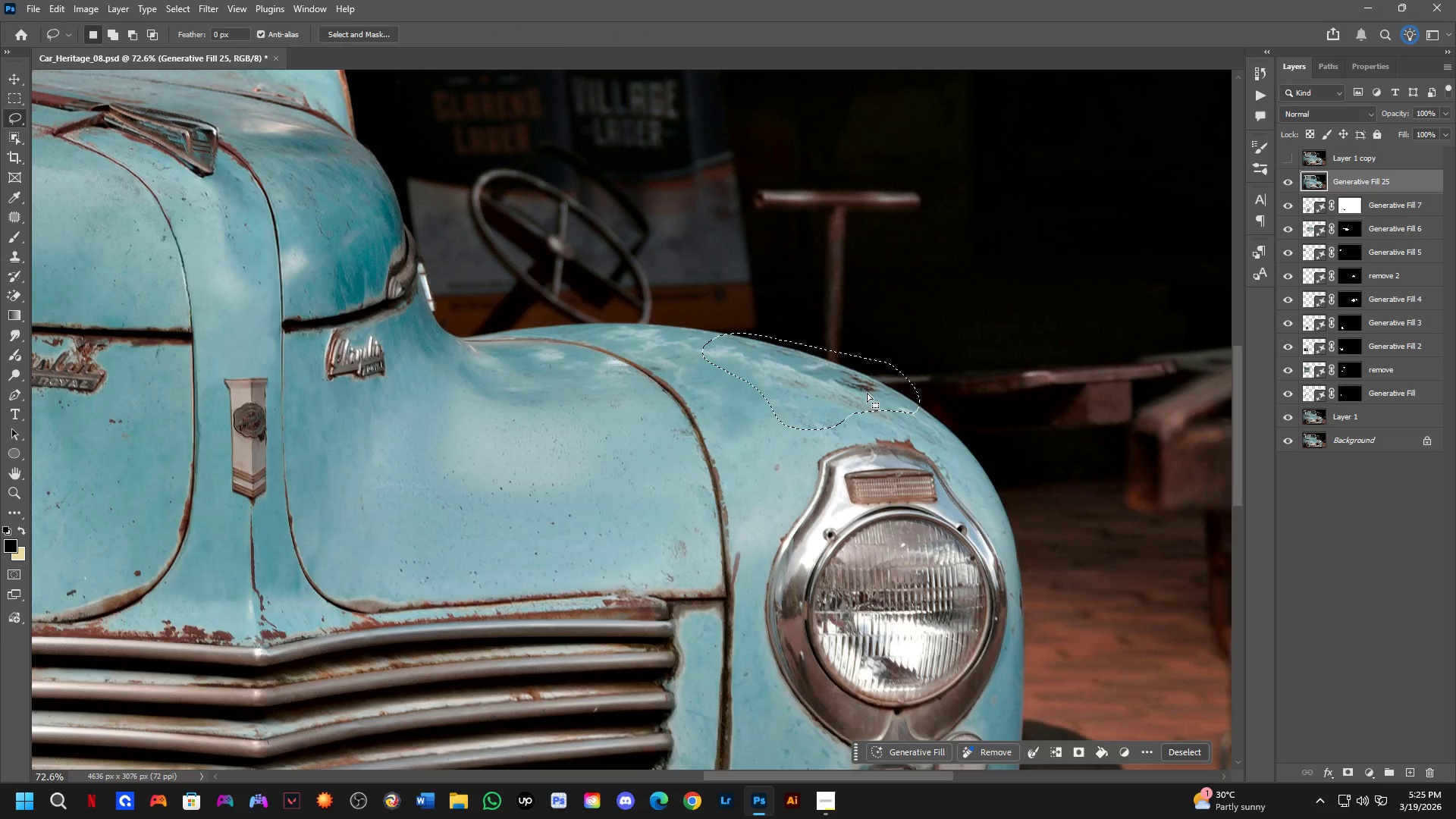 
hold_key(key=Space, duration=0.59)
 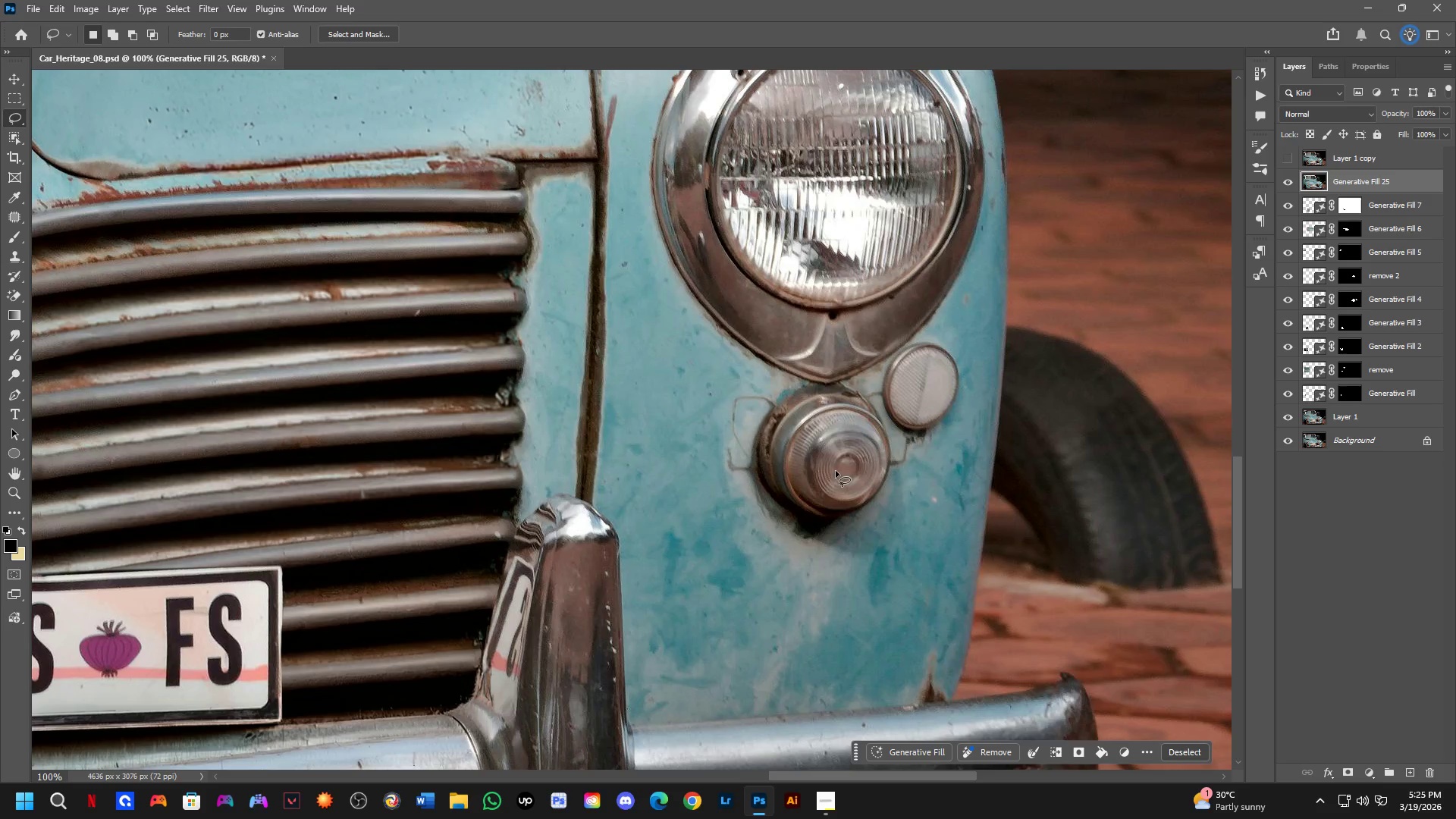 
scroll: coordinate [915, 496], scroll_direction: down, amount: 3.0
 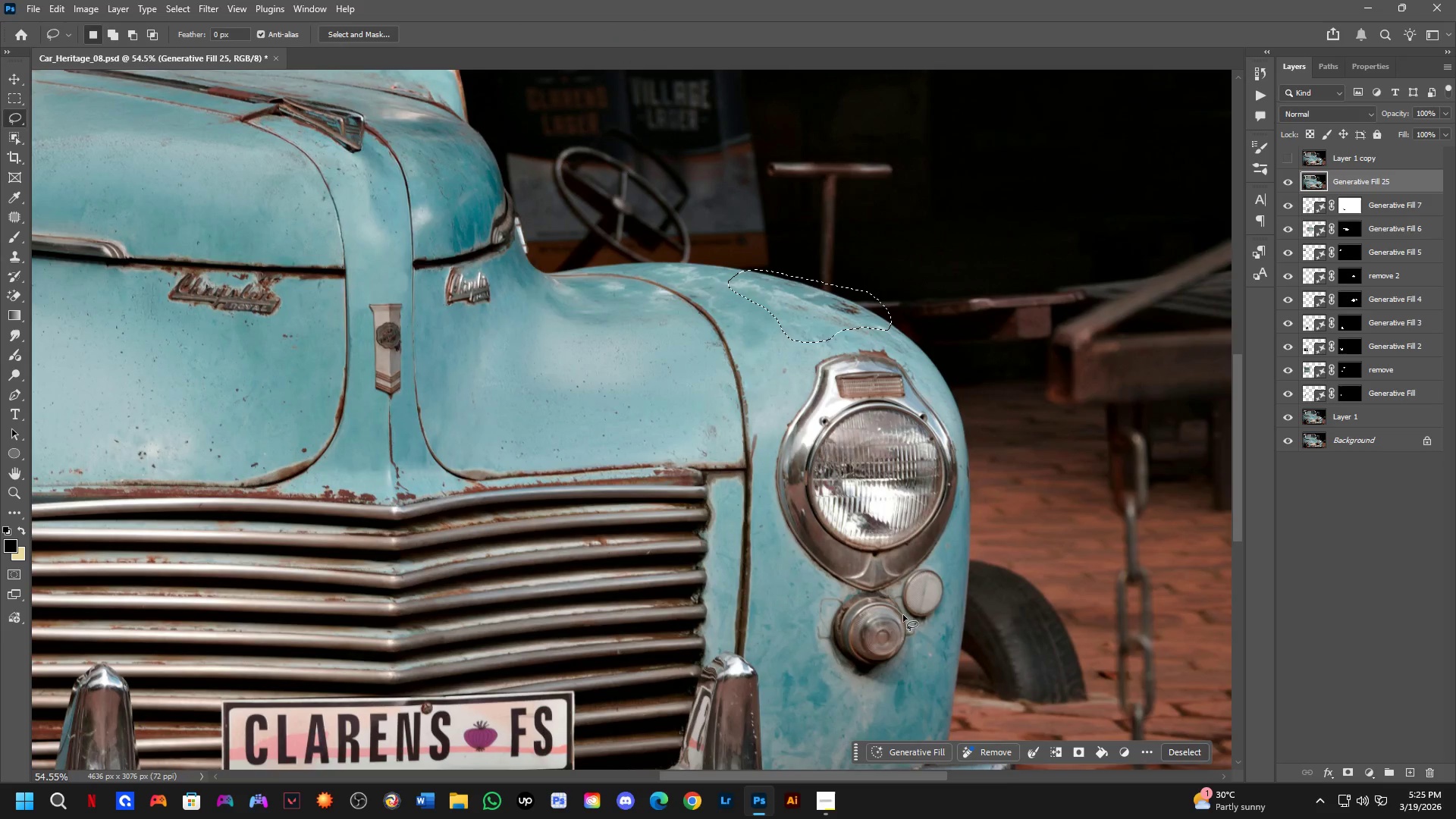 
left_click_drag(start_coordinate=[892, 631], to_coordinate=[855, 461])
 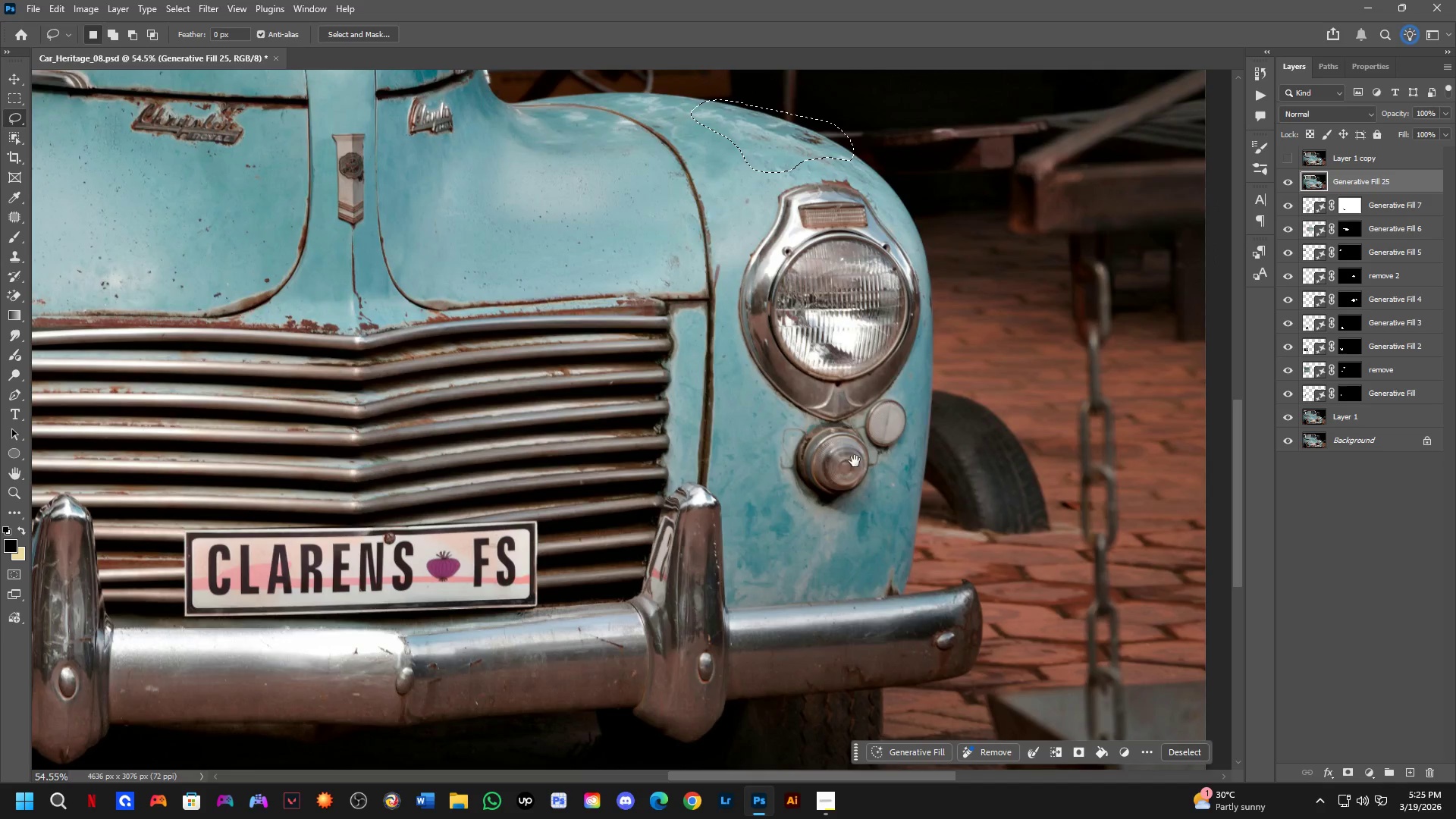 
key(Shift+ShiftLeft)
 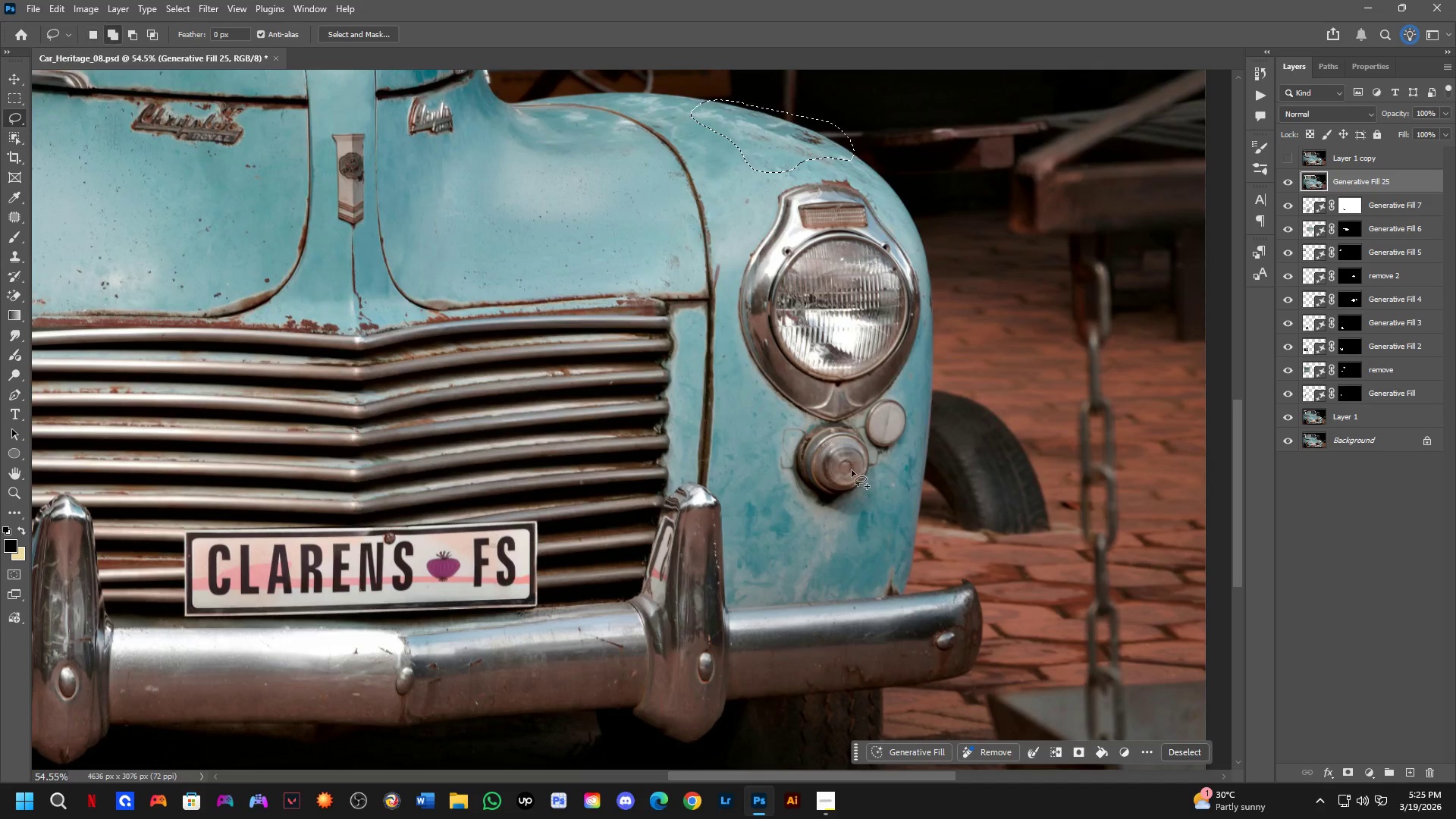 
scroll: coordinate [839, 466], scroll_direction: up, amount: 2.0
 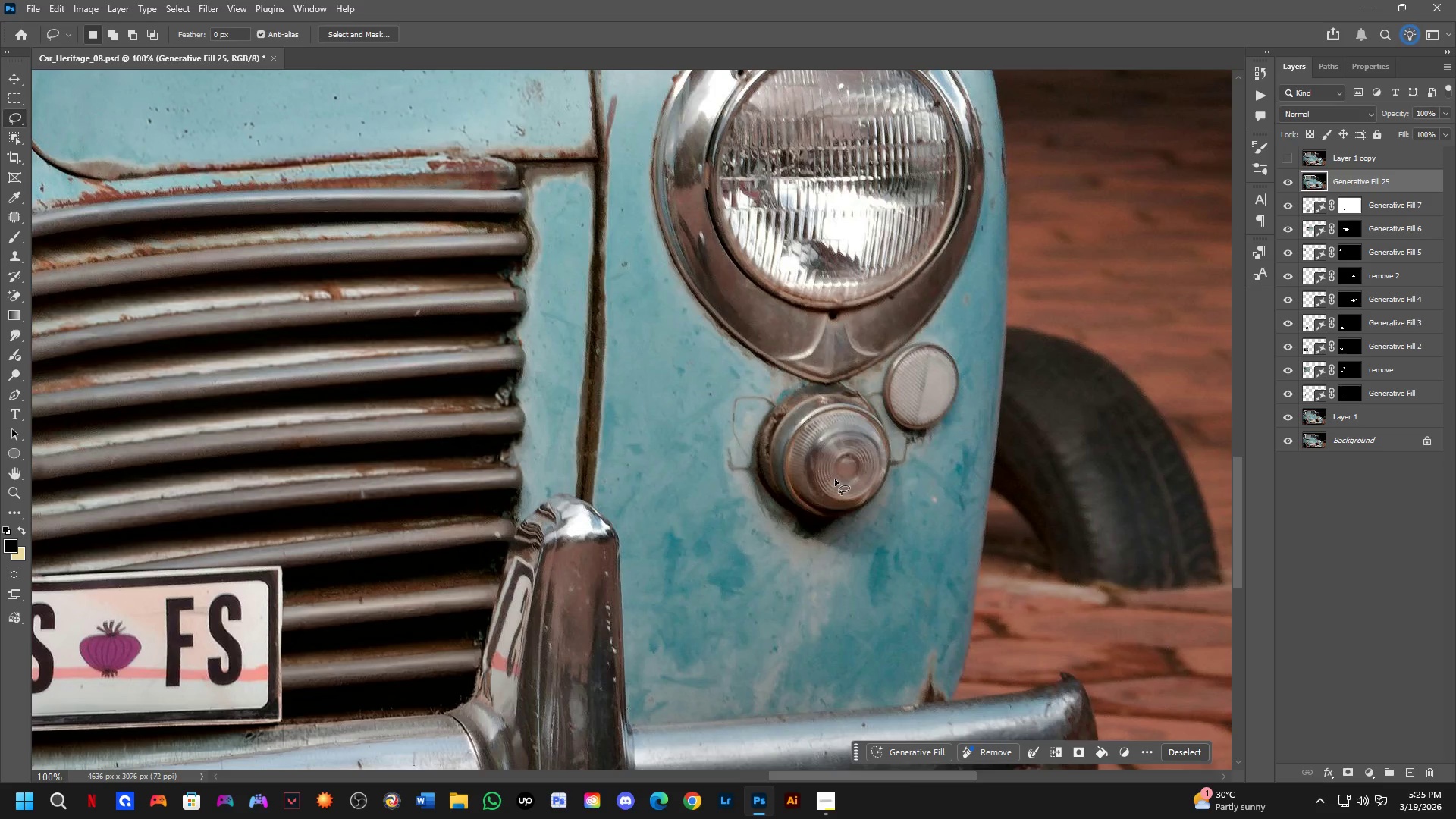 
key(Shift+ShiftLeft)
 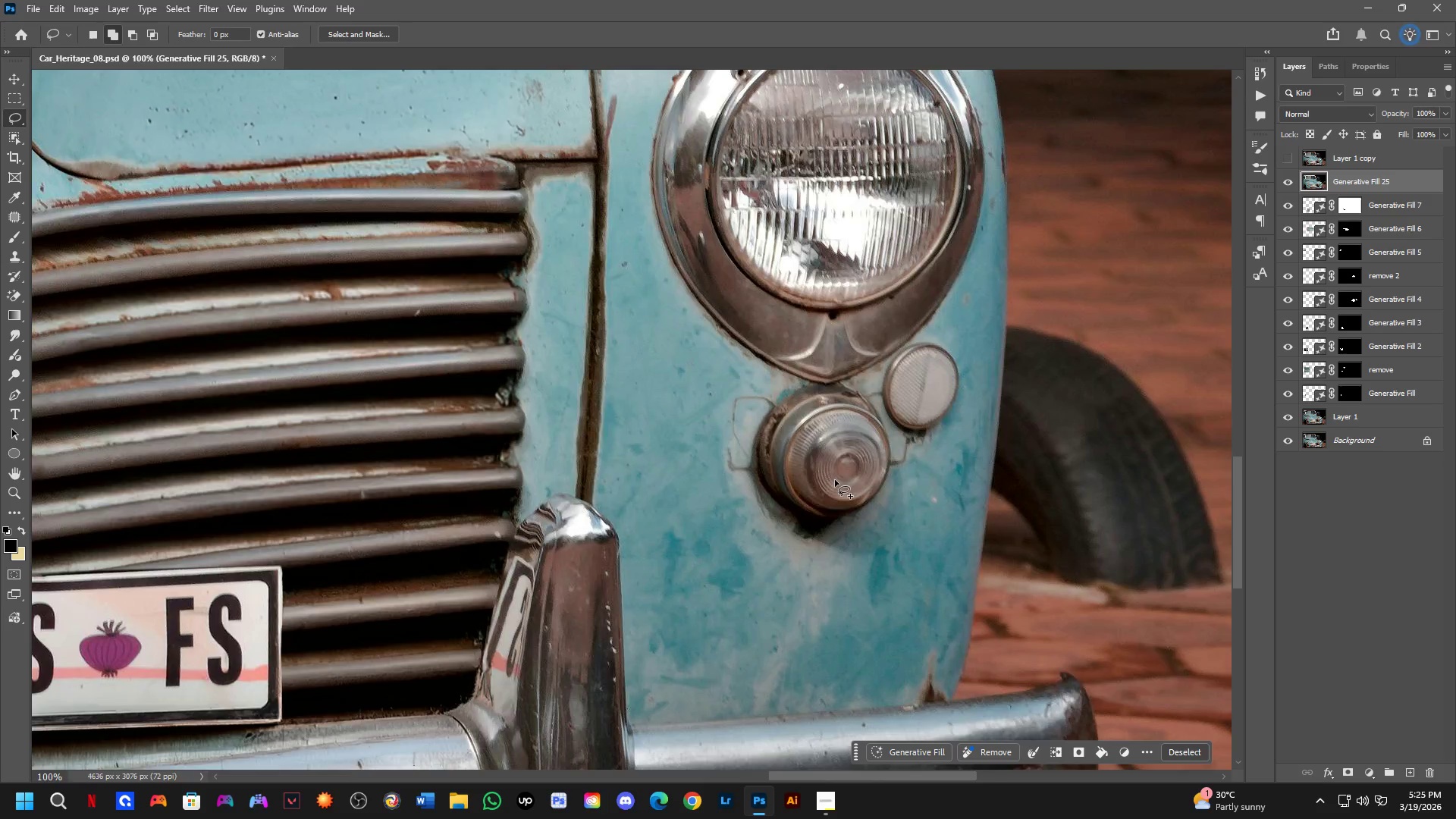 
left_click([909, 745])
 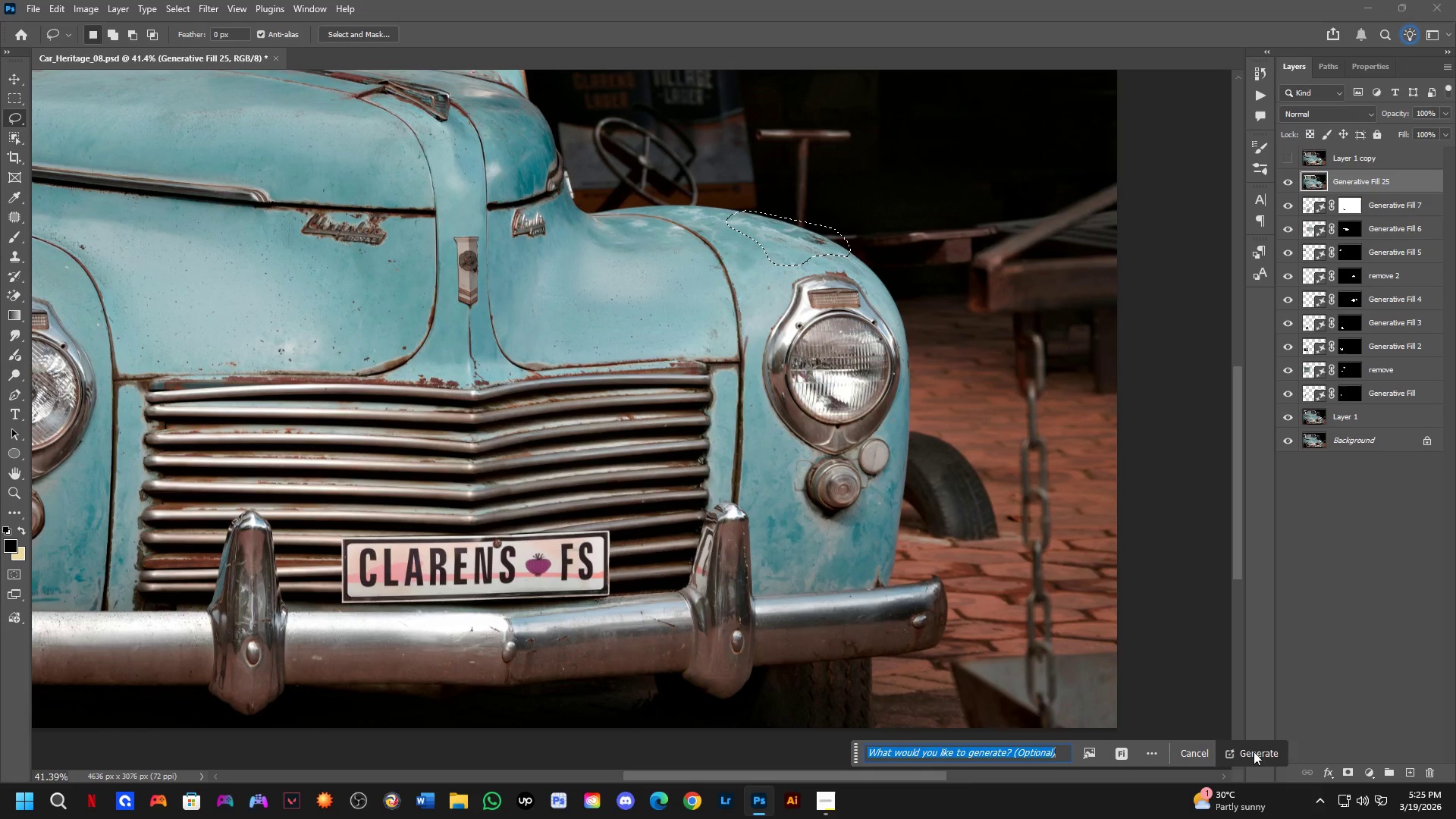 
scroll: coordinate [864, 569], scroll_direction: down, amount: 6.0
 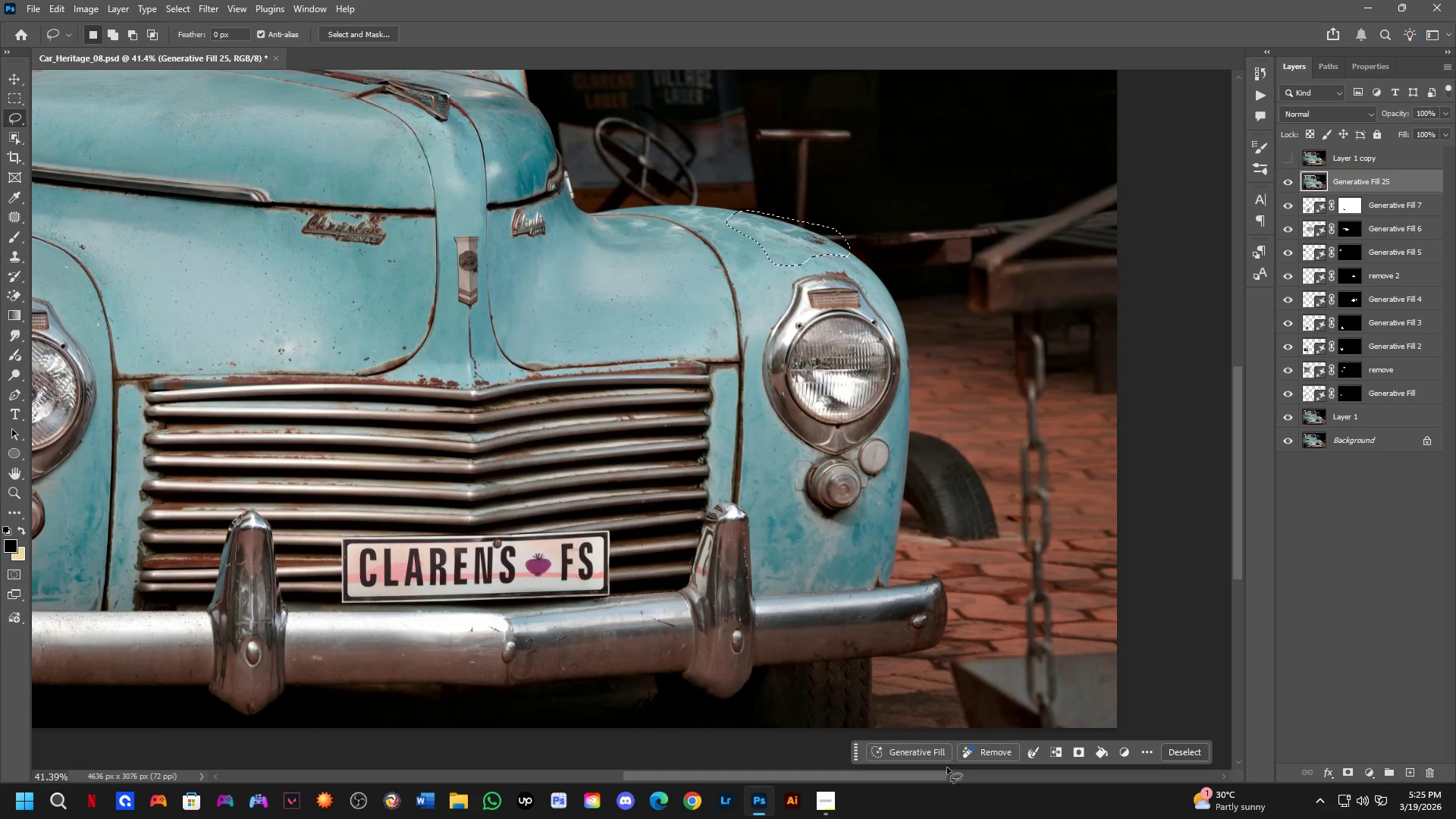 
left_click([1263, 743])
 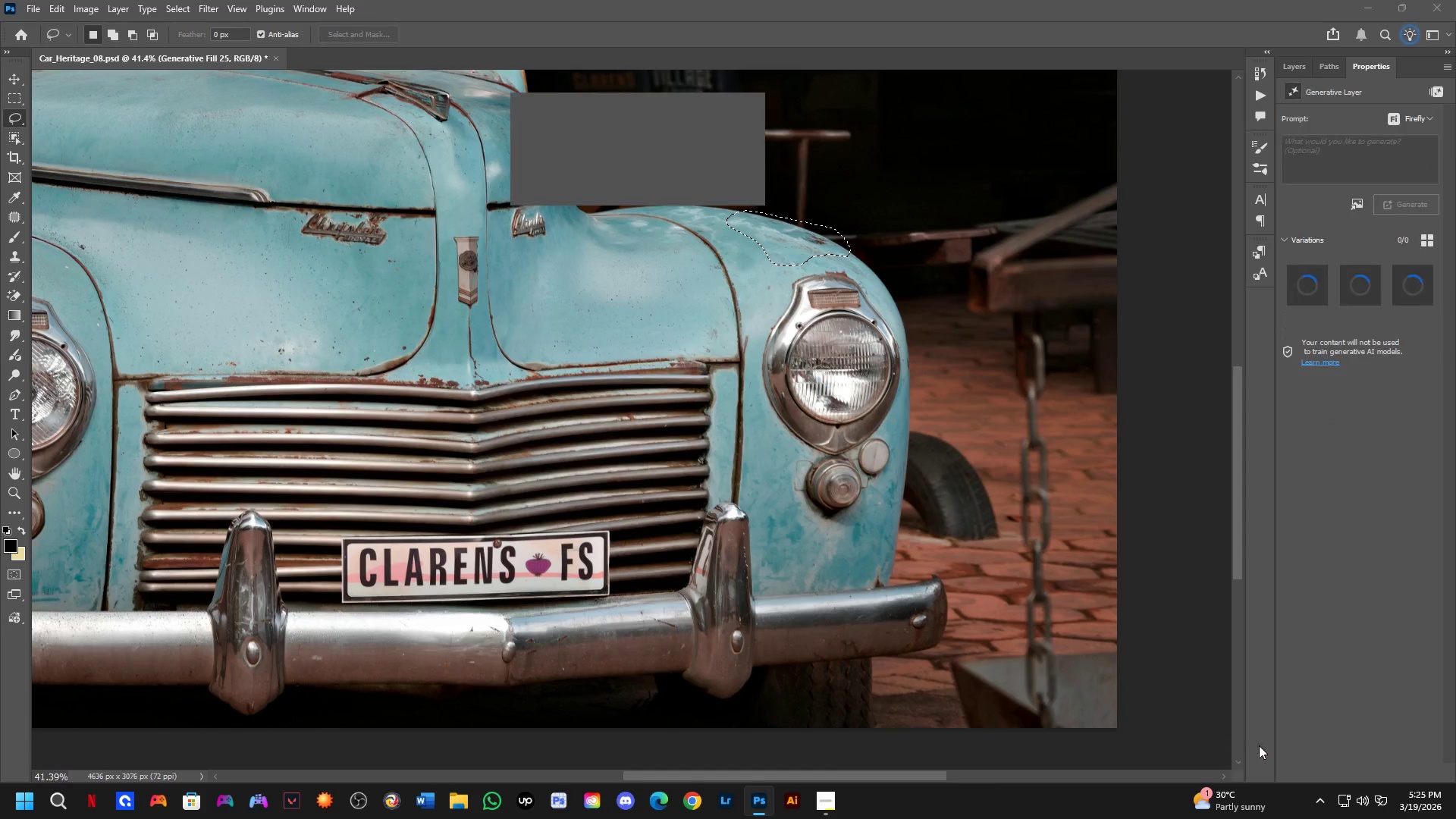 
key(Shift+ShiftLeft)
 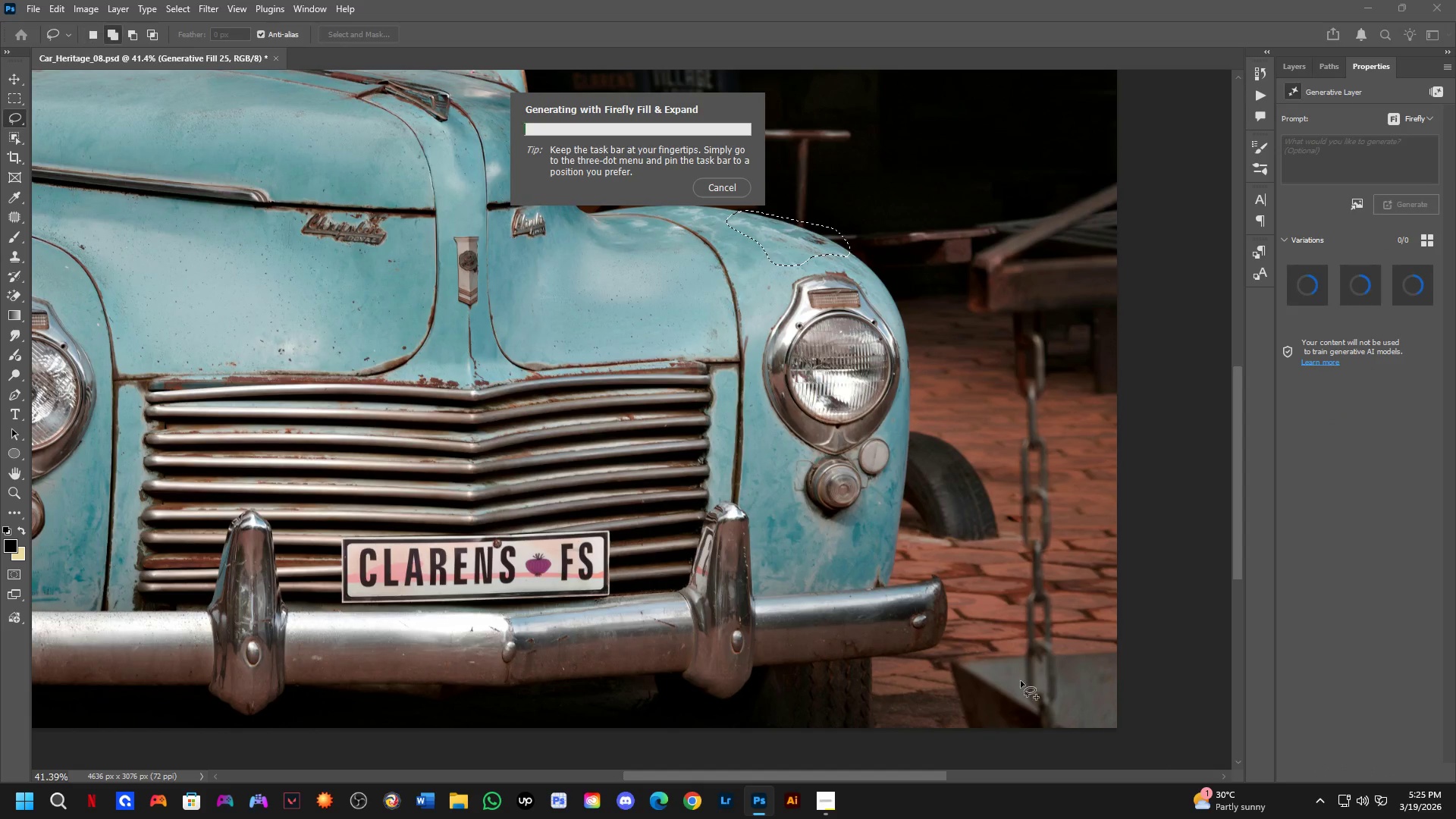 
hold_key(key=ShiftLeft, duration=0.33)
scroll: coordinate [739, 435], scroll_direction: down, amount: 2.0
 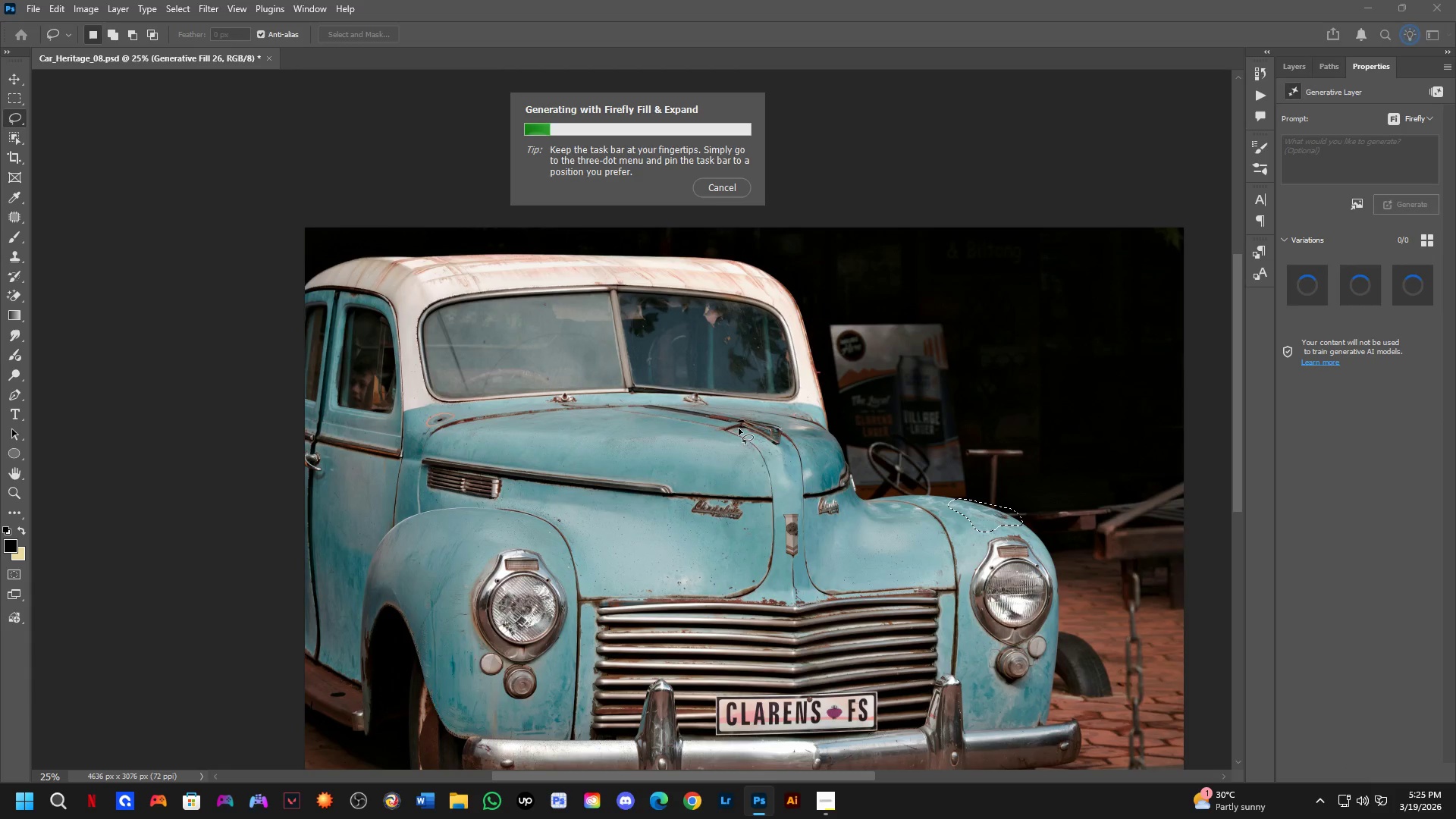 
wait(36.32)
 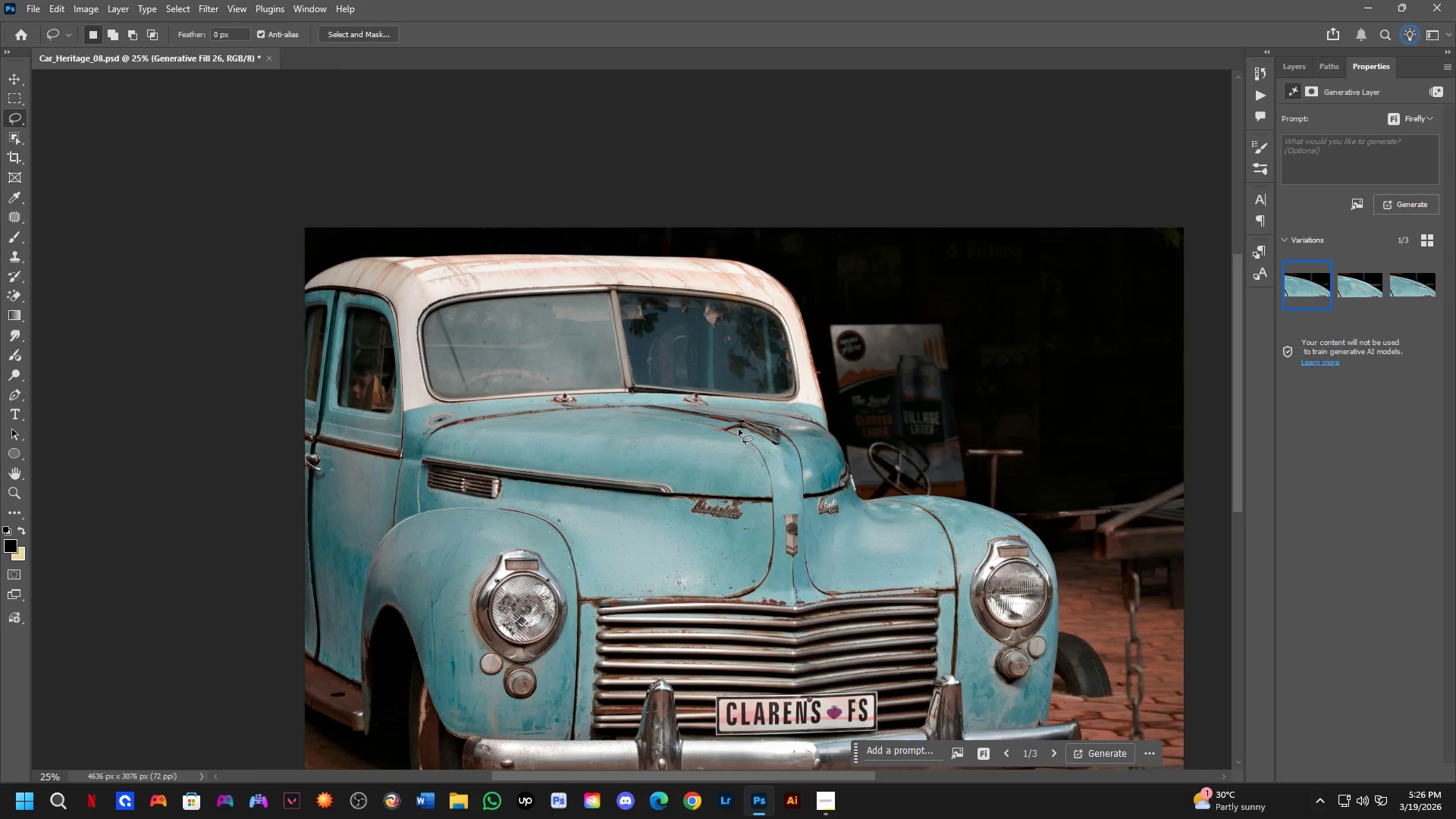 
scroll: coordinate [799, 442], scroll_direction: down, amount: 2.0
 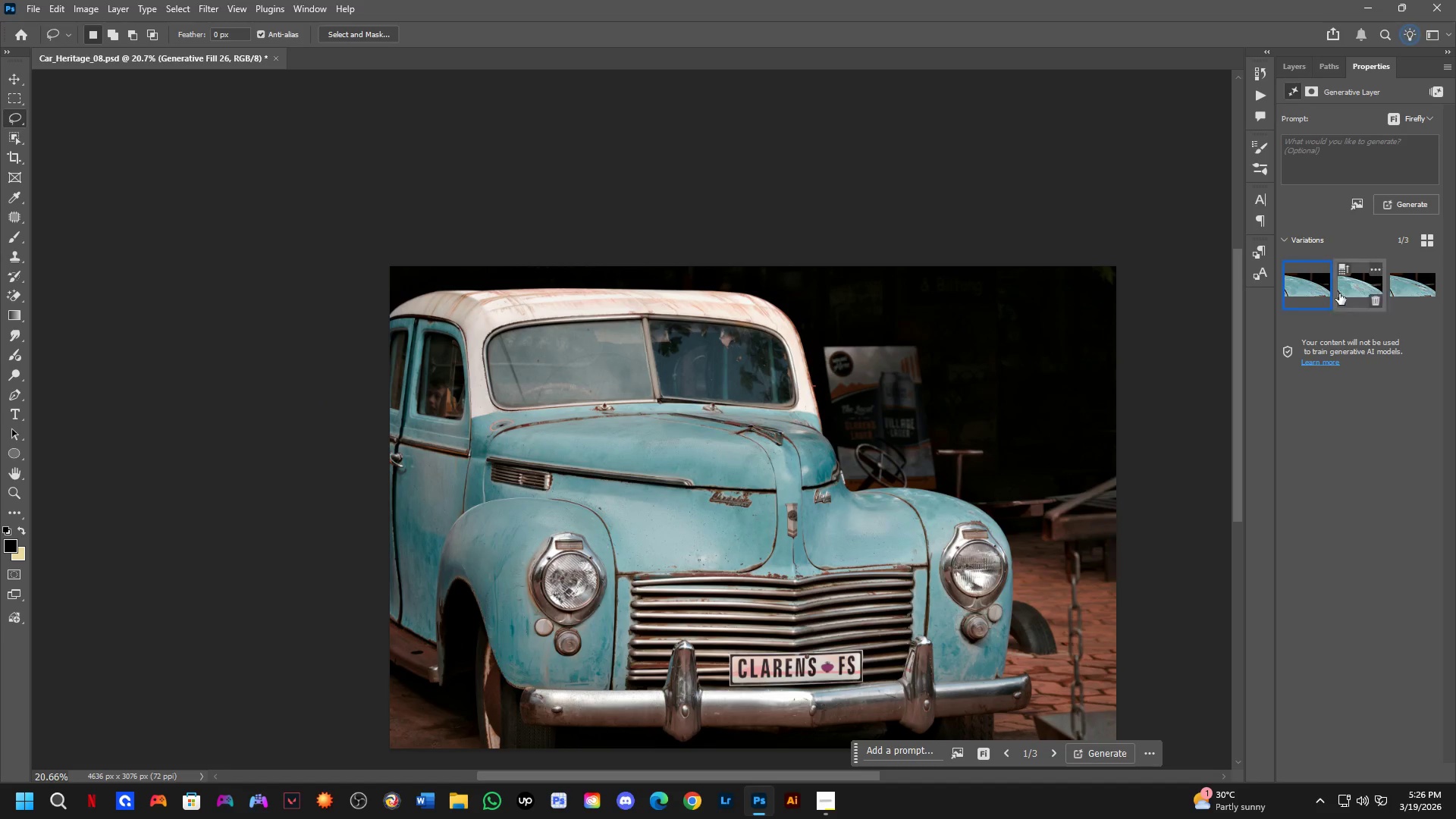 
left_click([1303, 287])
 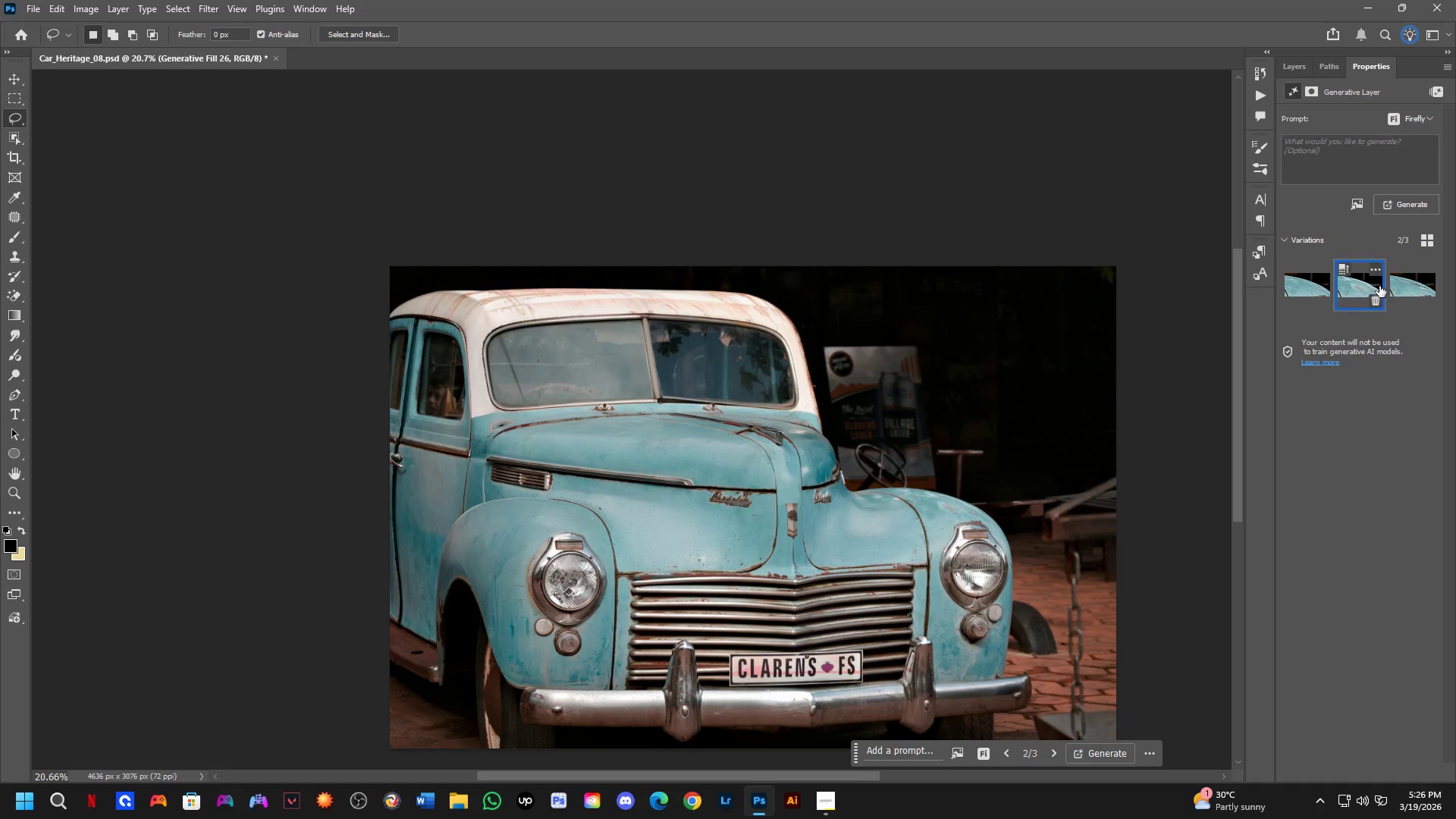 
double_click([1413, 283])
 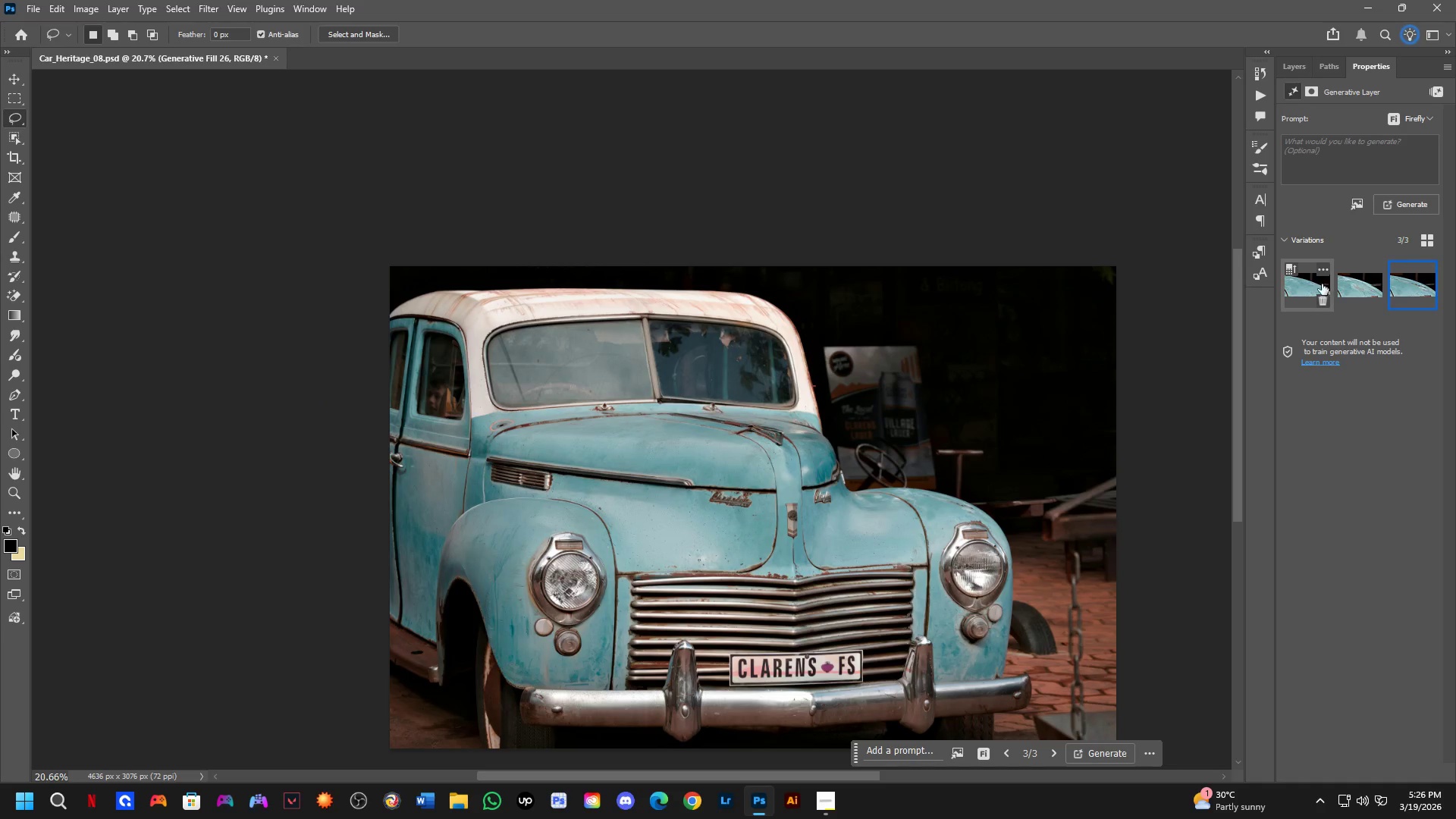 
left_click([1302, 284])
 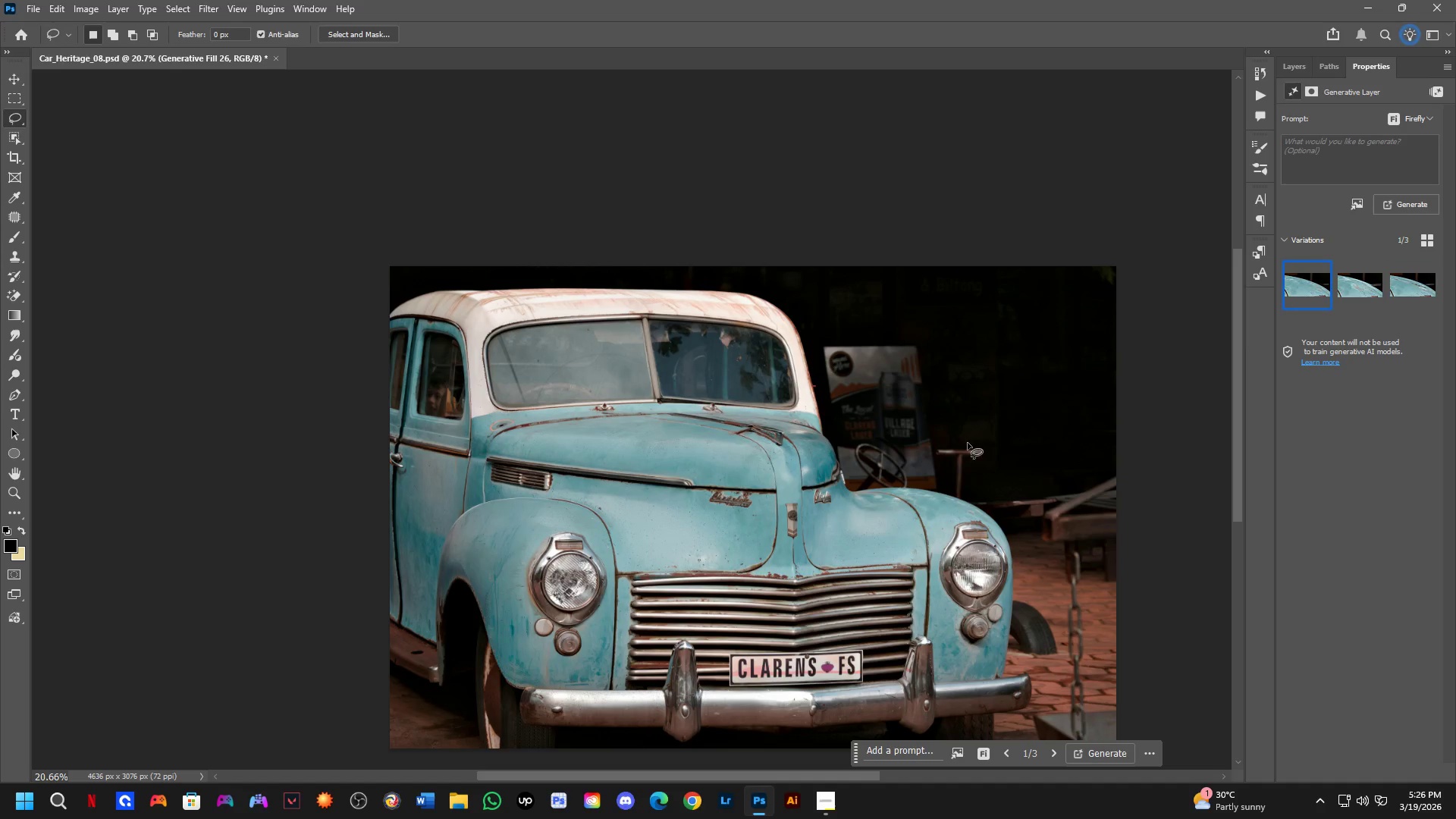 
hold_key(key=Space, duration=0.61)
 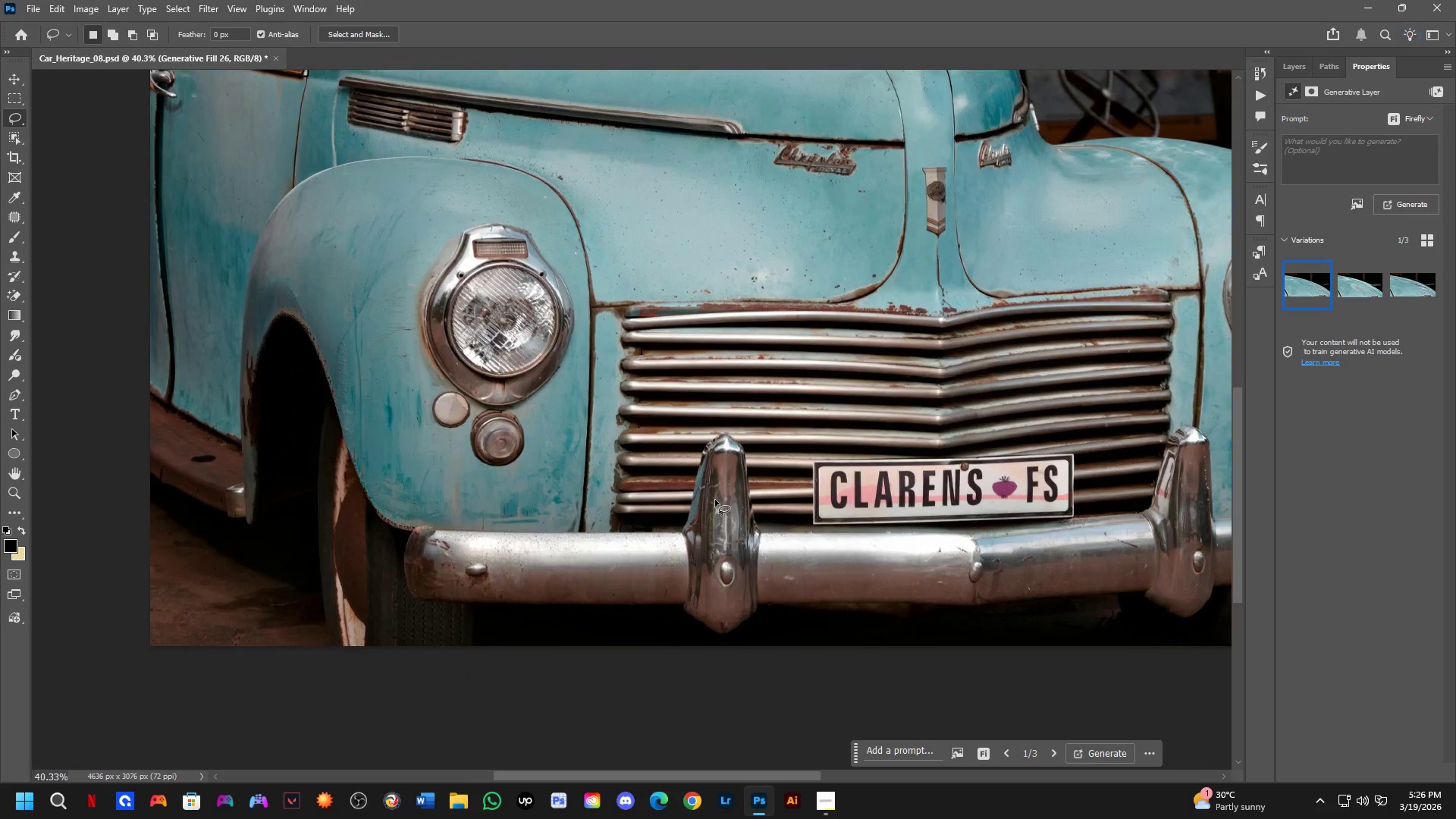 
left_click_drag(start_coordinate=[956, 478], to_coordinate=[994, 304])
 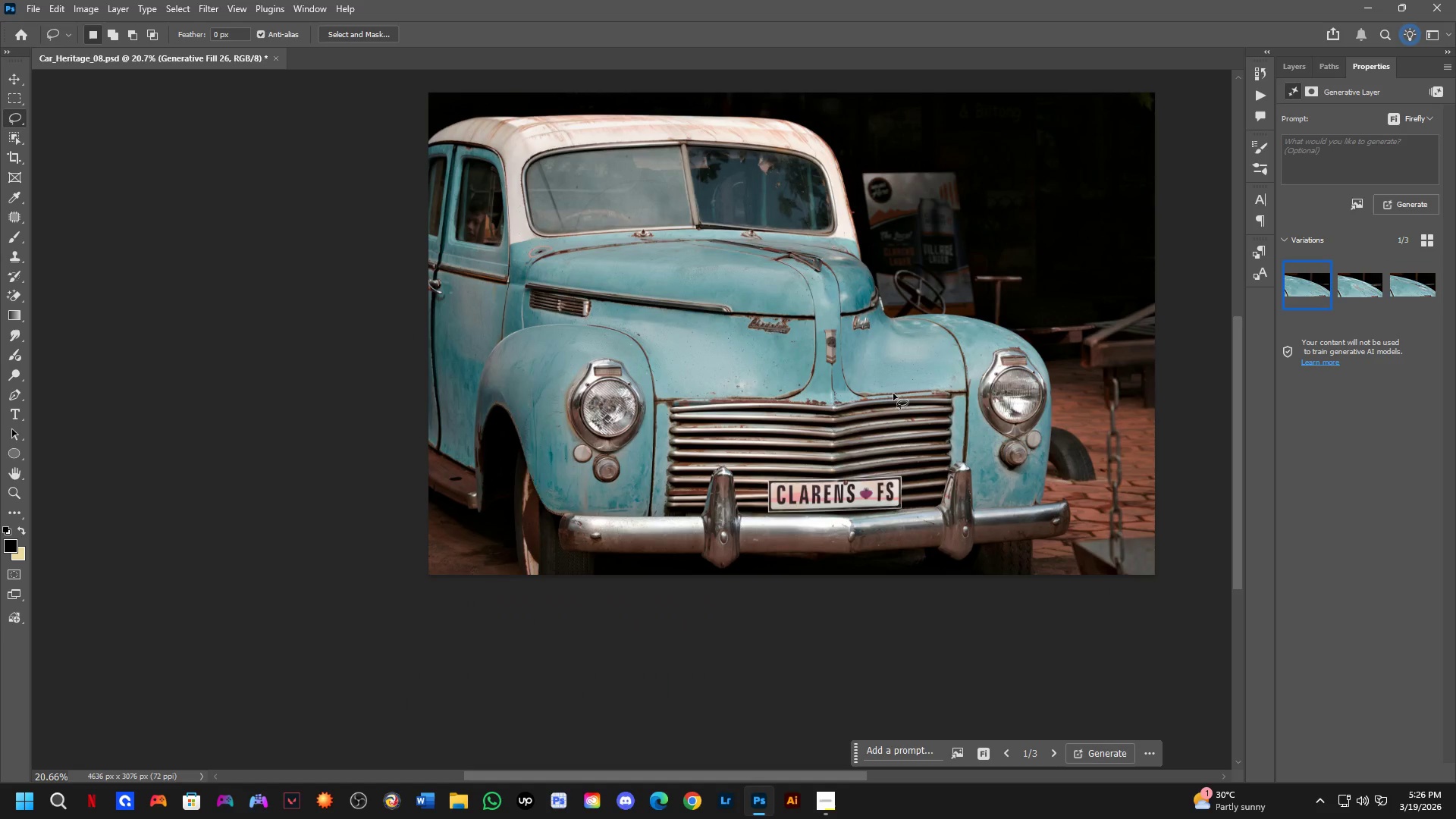 
key(Shift+ShiftLeft)
 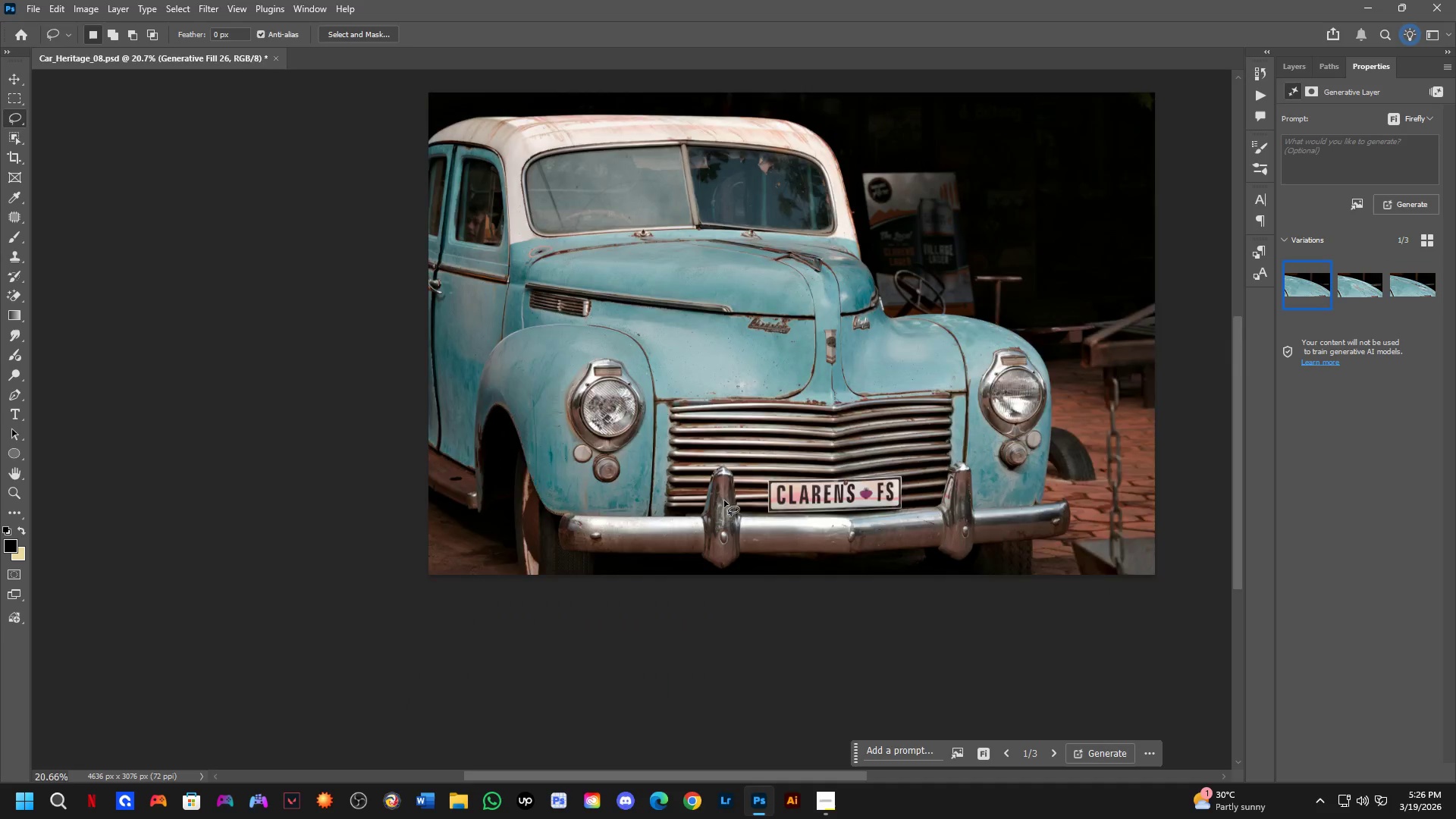 
hold_key(key=Space, duration=0.72)
 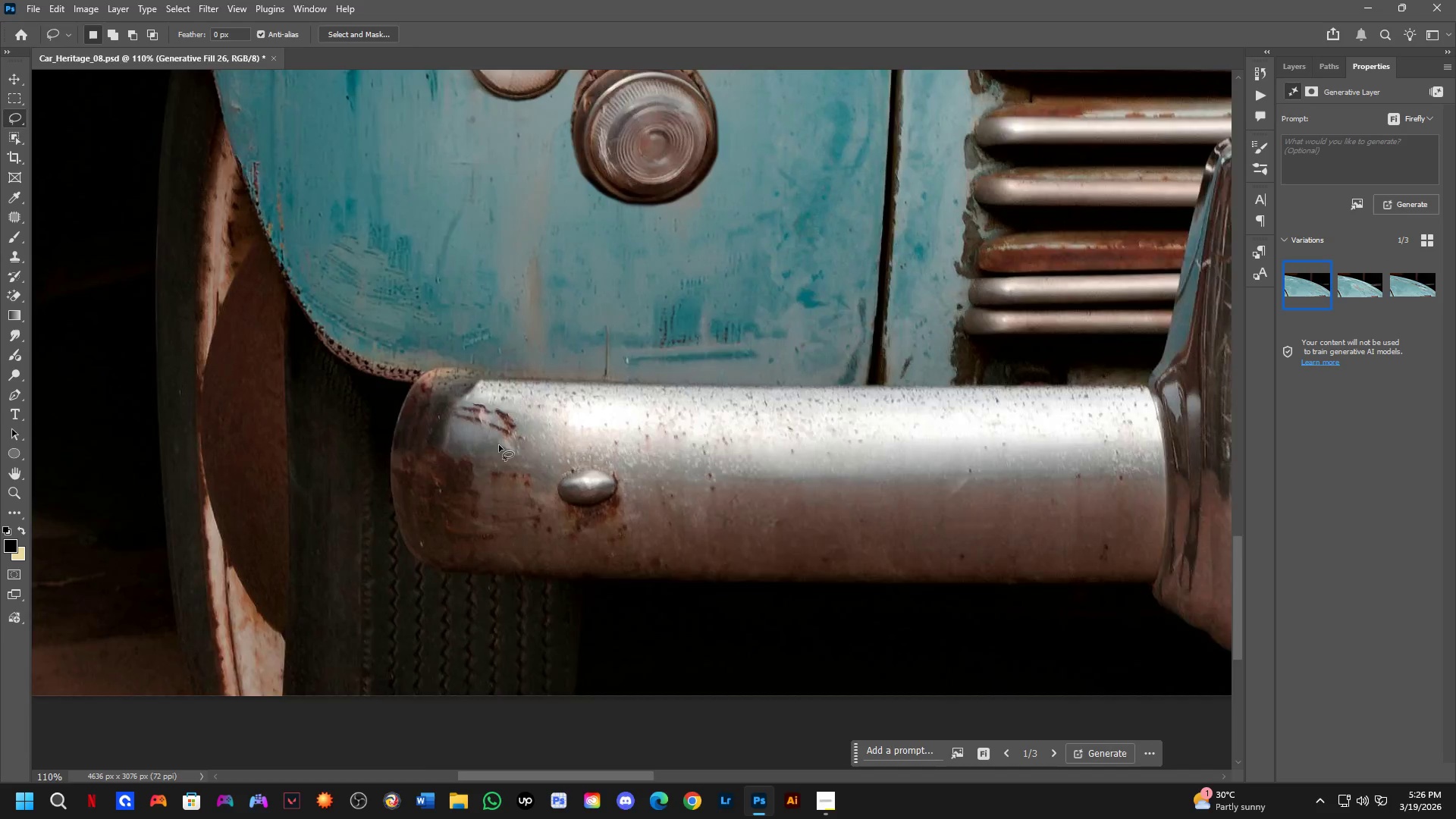 
left_click_drag(start_coordinate=[377, 614], to_coordinate=[505, 499])
 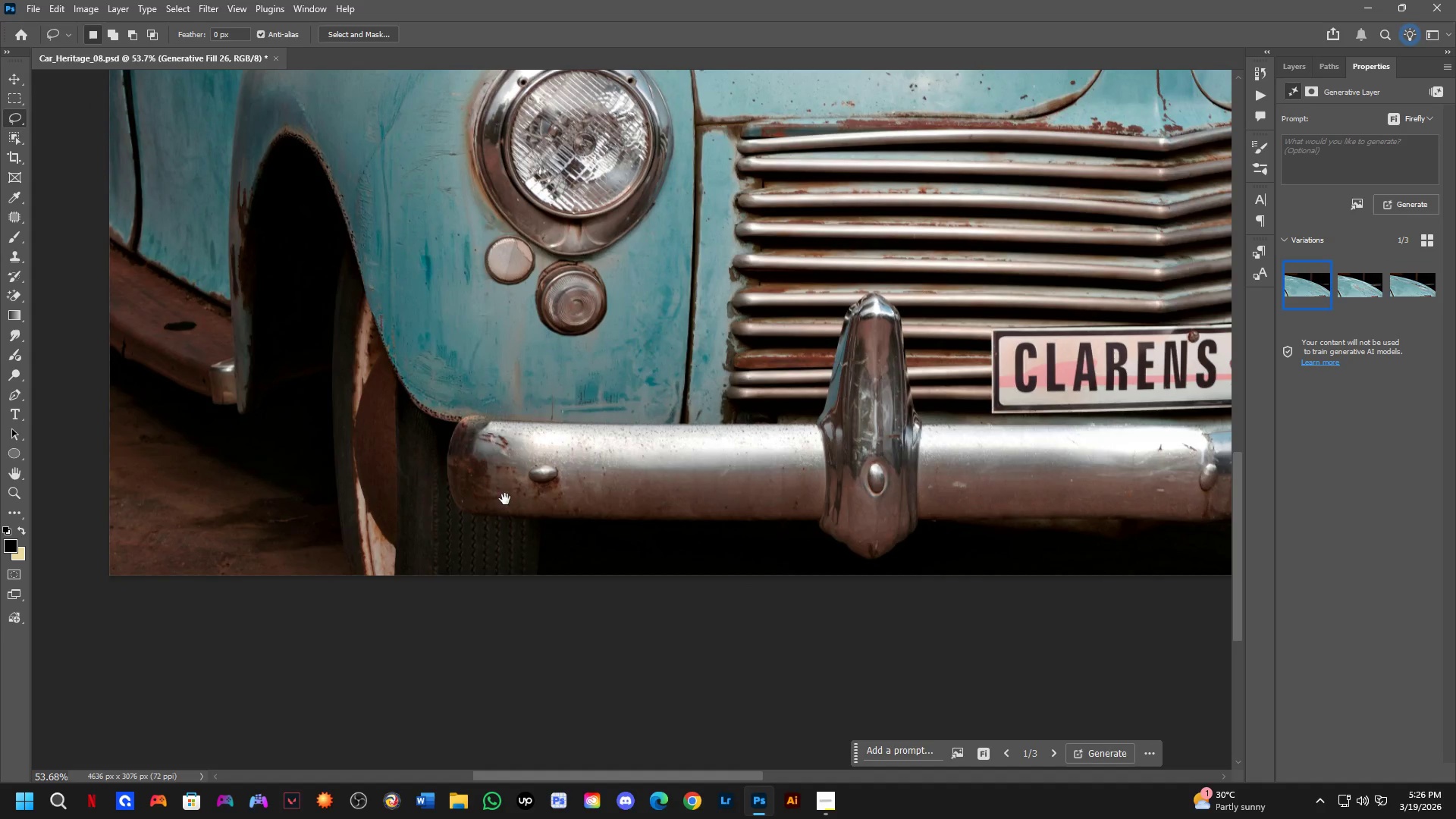 
scroll: coordinate [647, 516], scroll_direction: up, amount: 7.0
 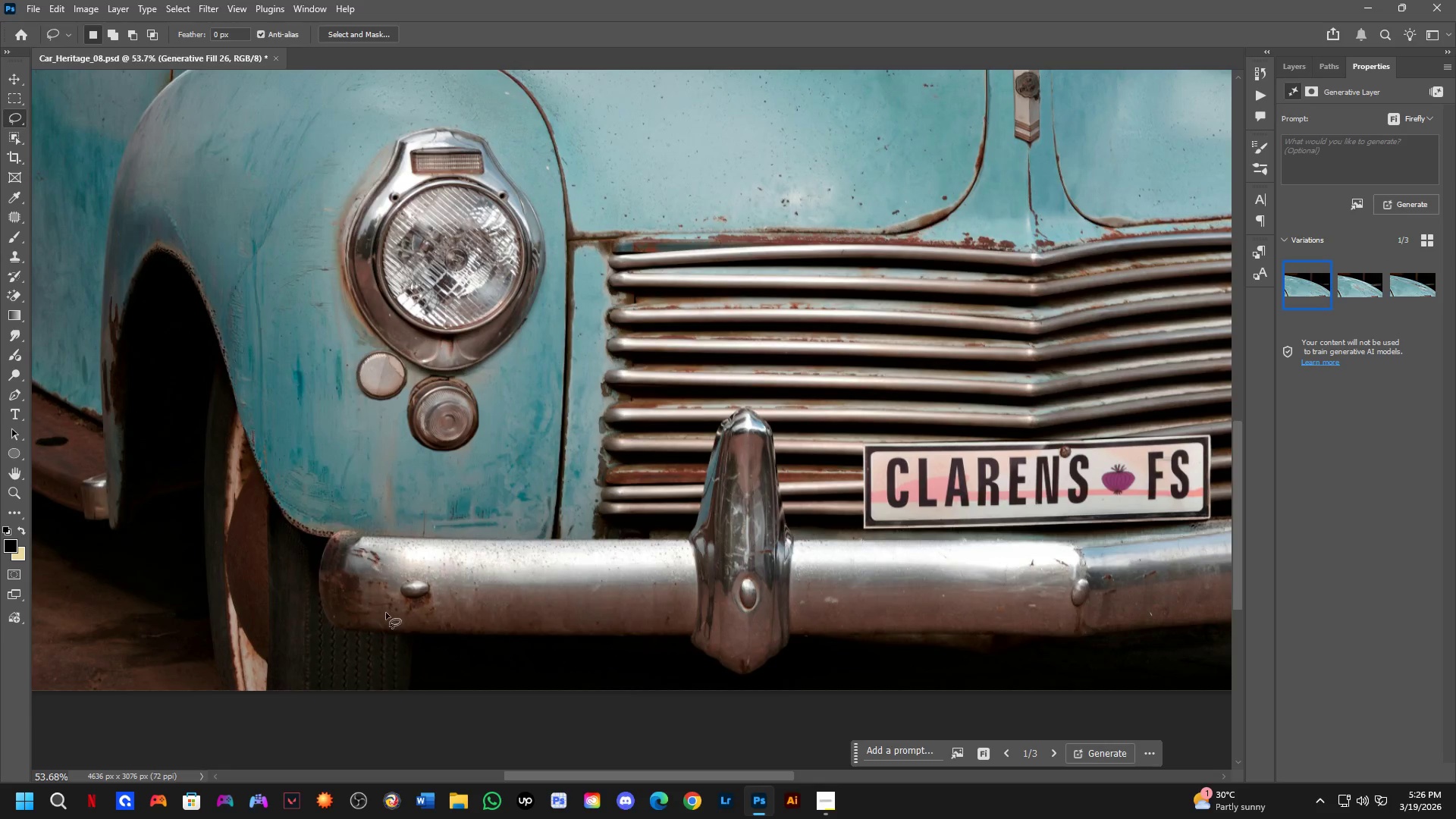 
key(Shift+ShiftLeft)
 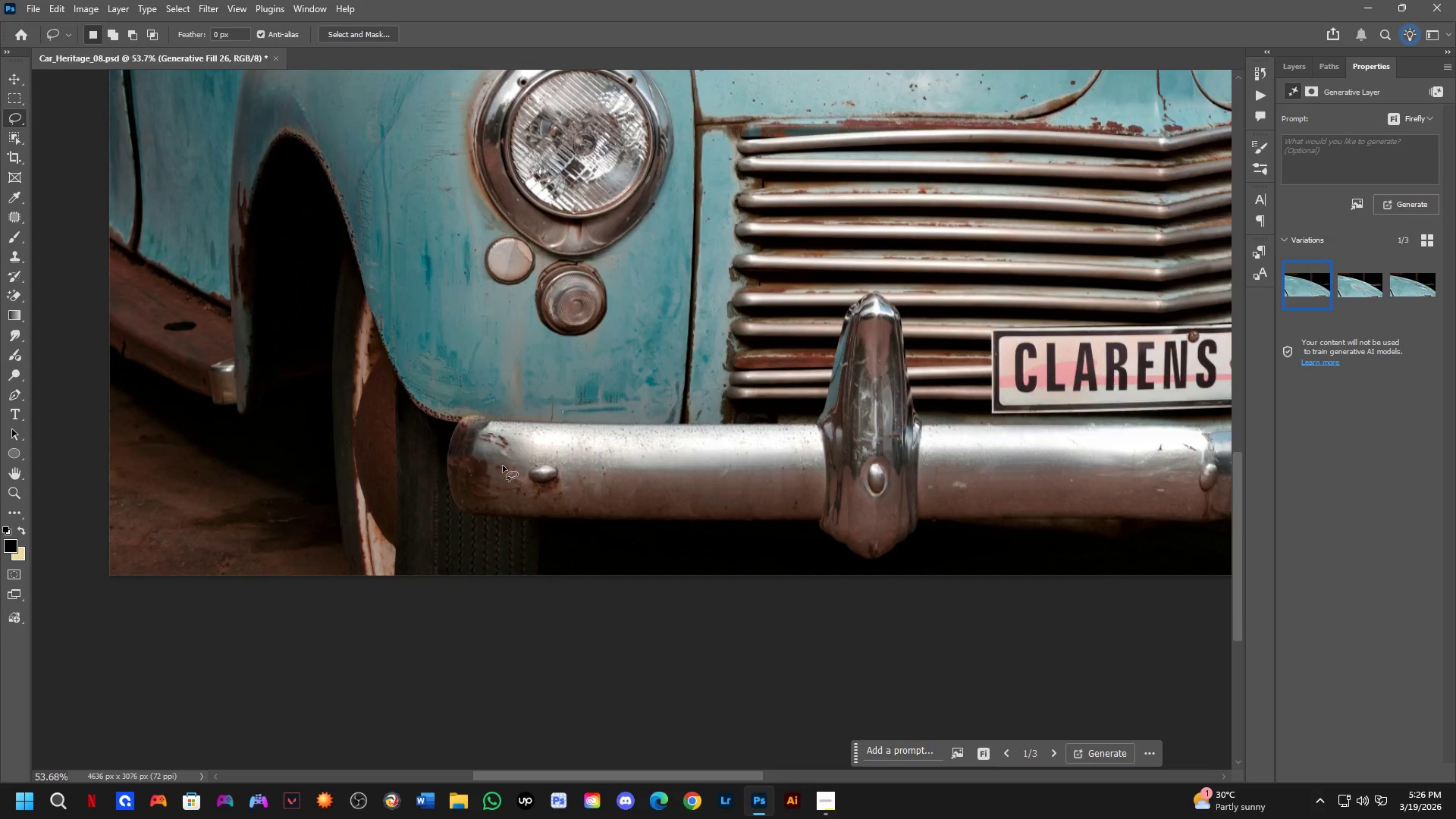 
hold_key(key=Space, duration=0.66)
 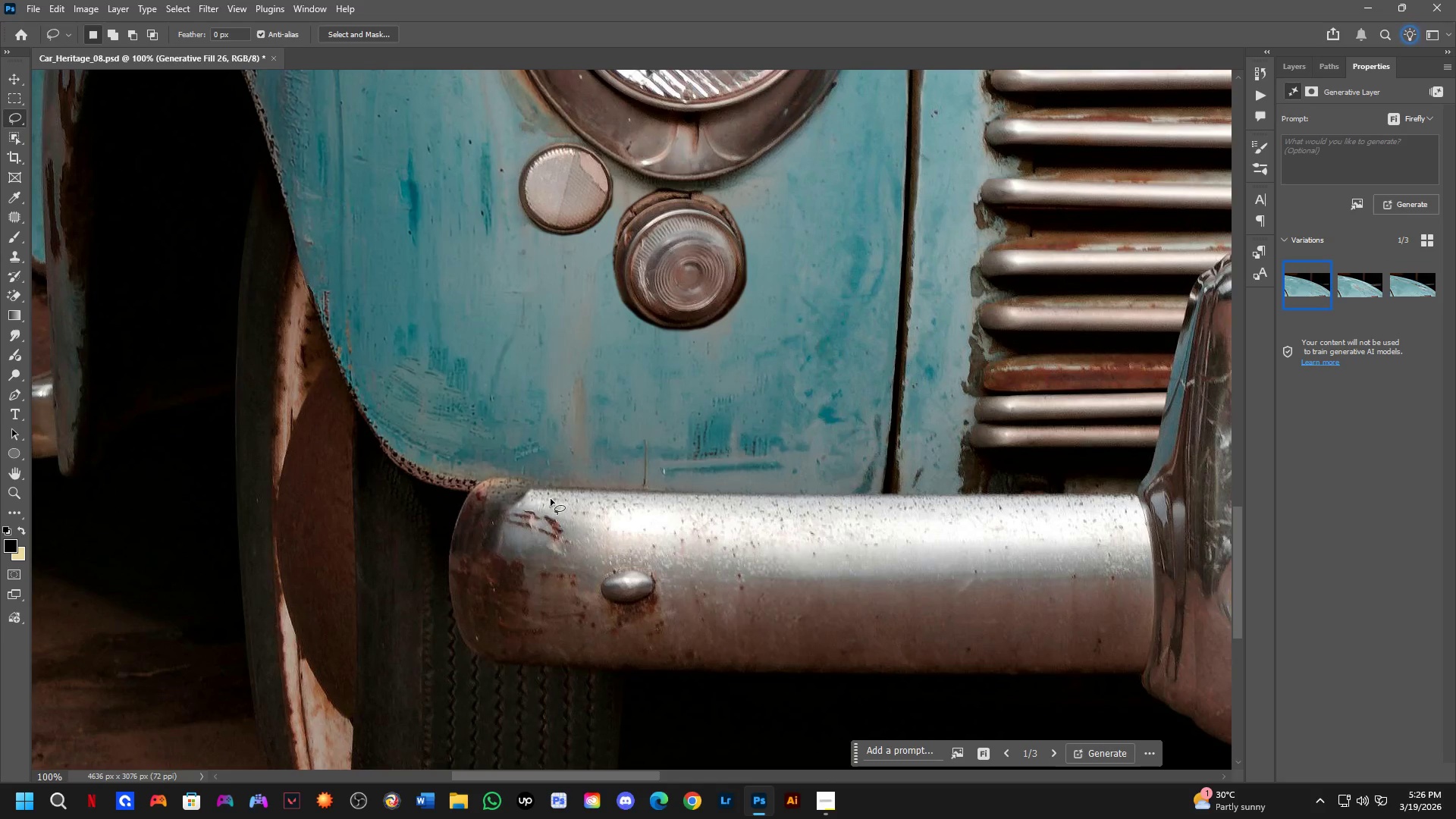 
left_click_drag(start_coordinate=[510, 413], to_coordinate=[557, 535])
 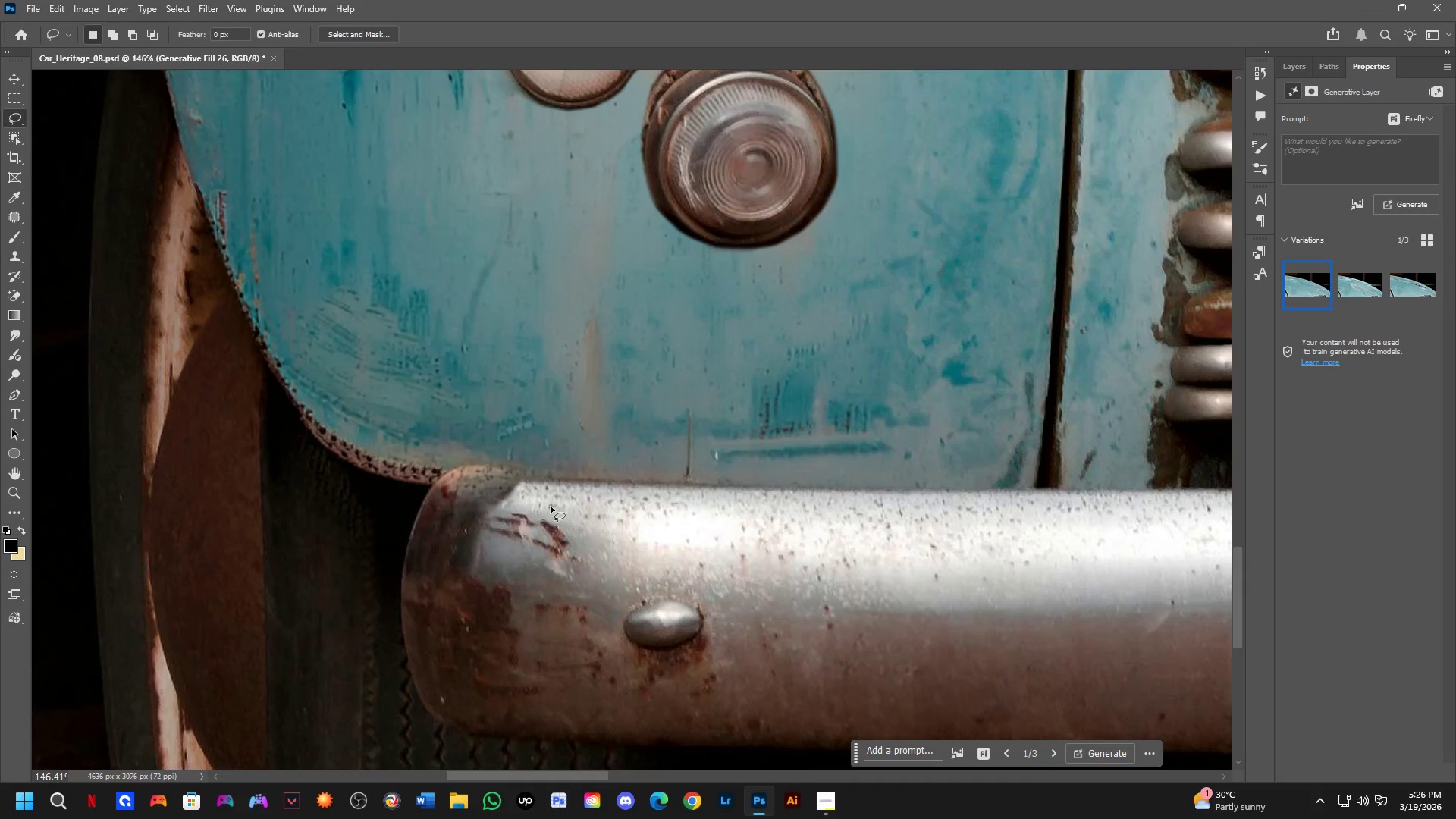 
scroll: coordinate [499, 444], scroll_direction: up, amount: 6.0
 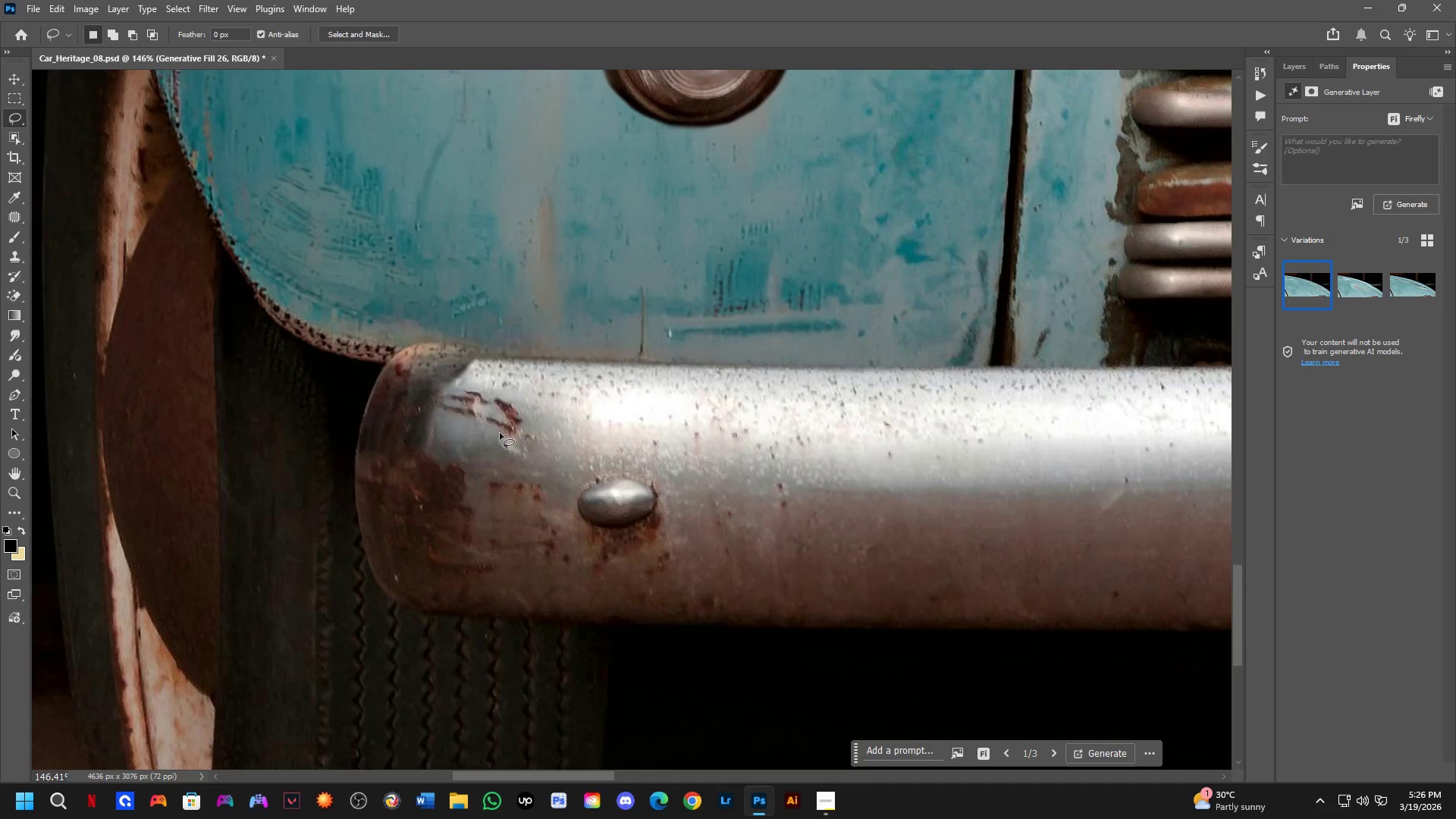 
scroll: coordinate [551, 507], scroll_direction: down, amount: 4.0
 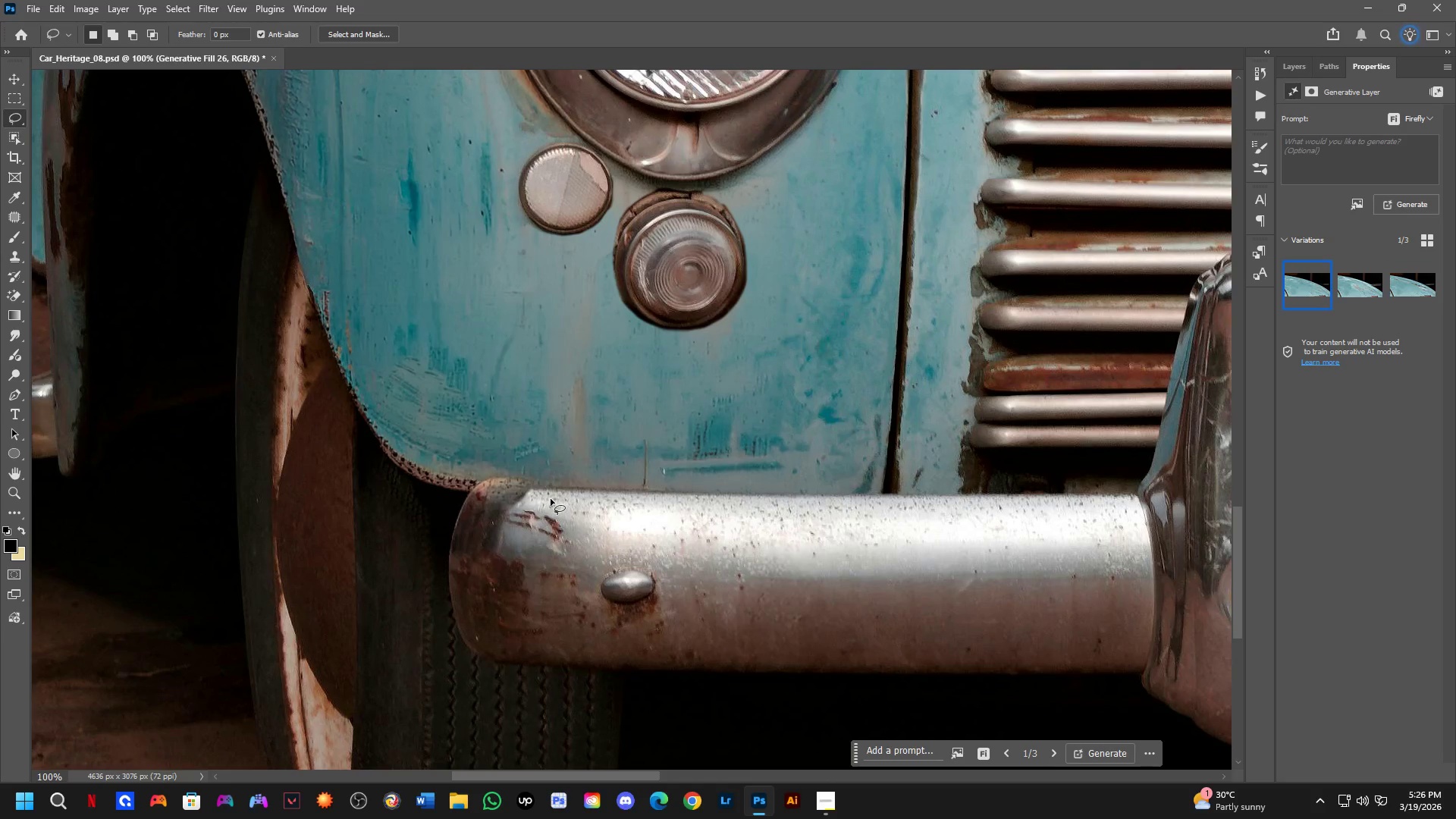 
left_click_drag(start_coordinate=[551, 499], to_coordinate=[557, 491])
 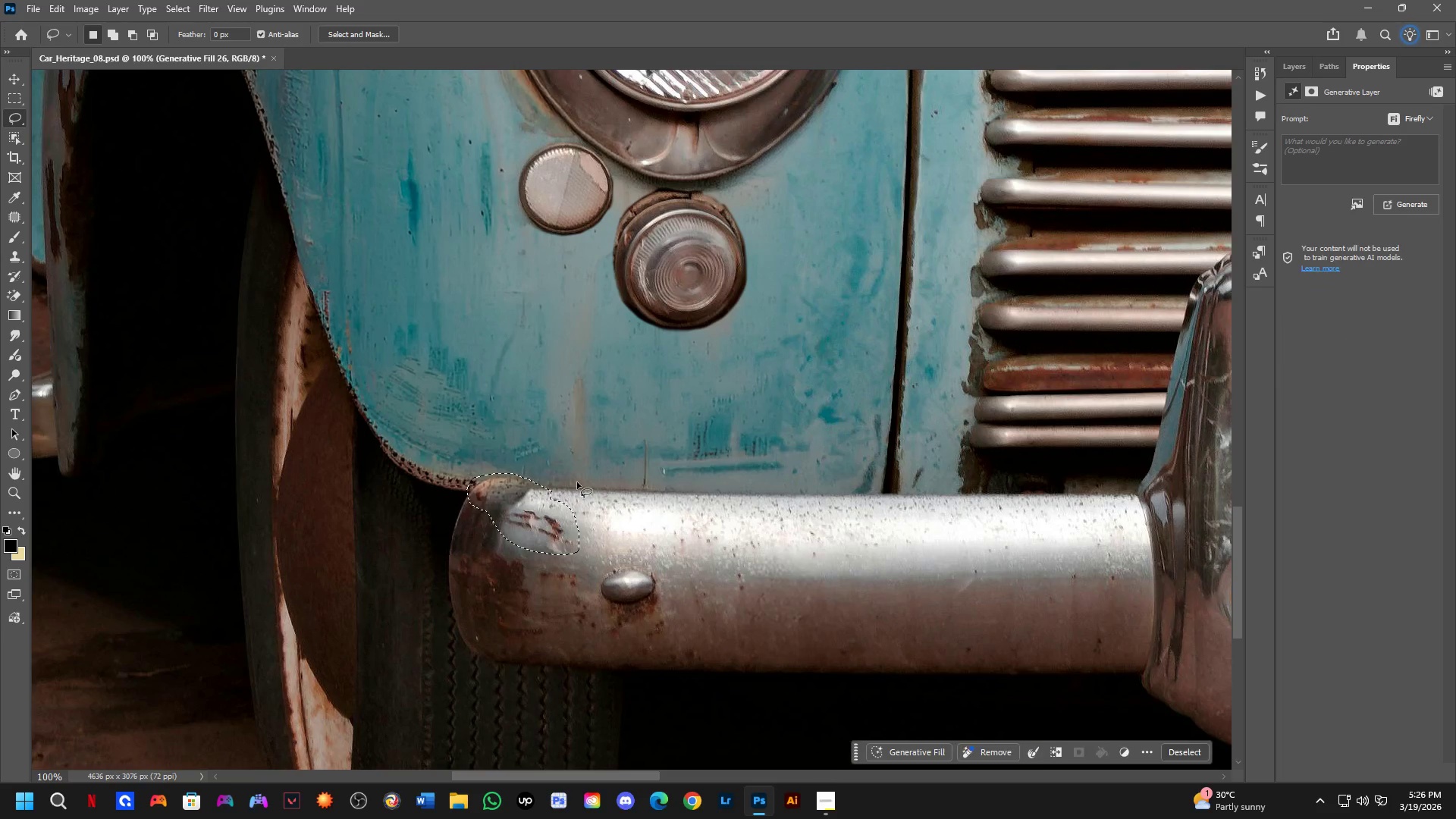 
hold_key(key=Space, duration=0.5)
 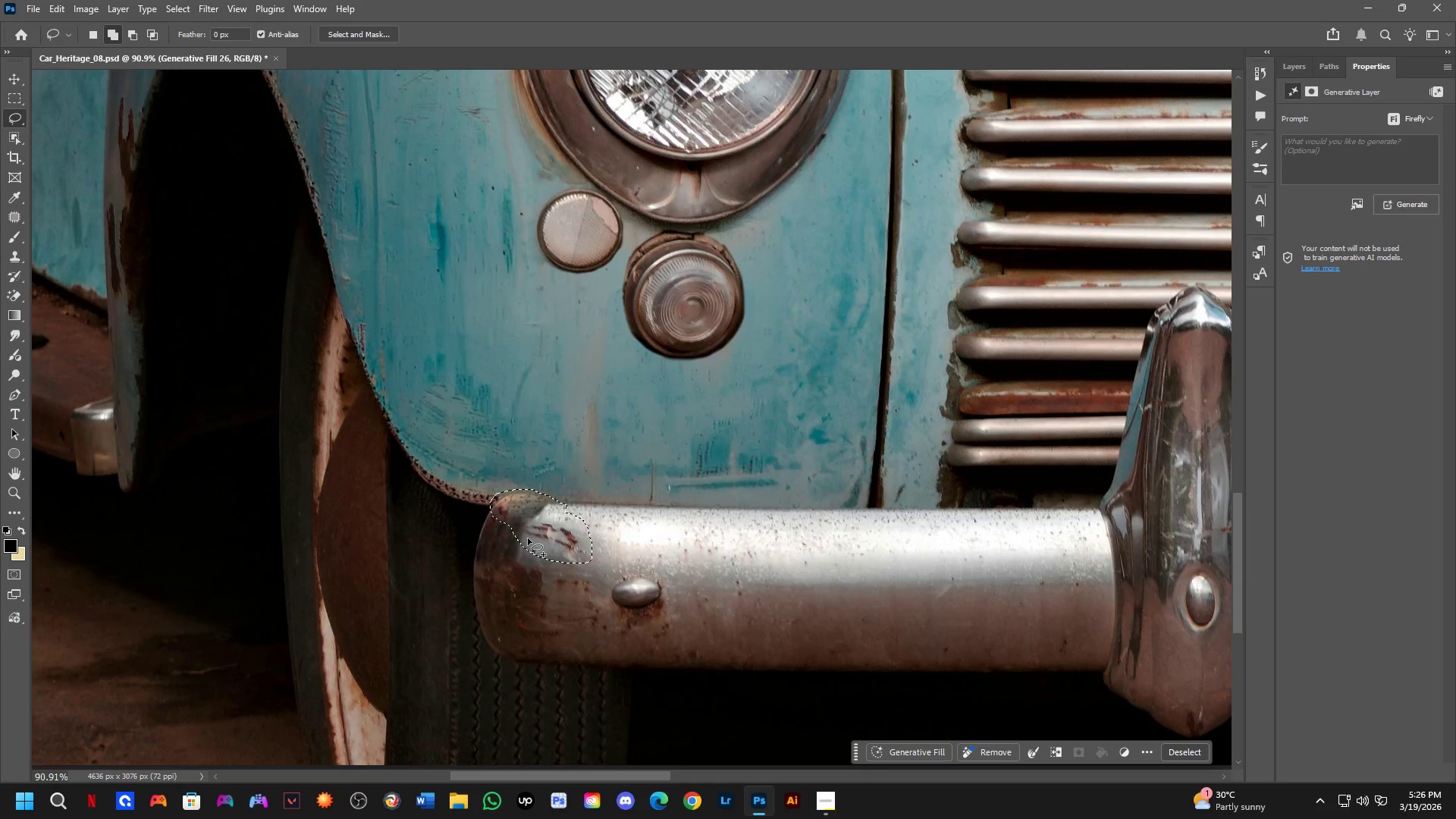 
left_click_drag(start_coordinate=[574, 485], to_coordinate=[574, 510])
 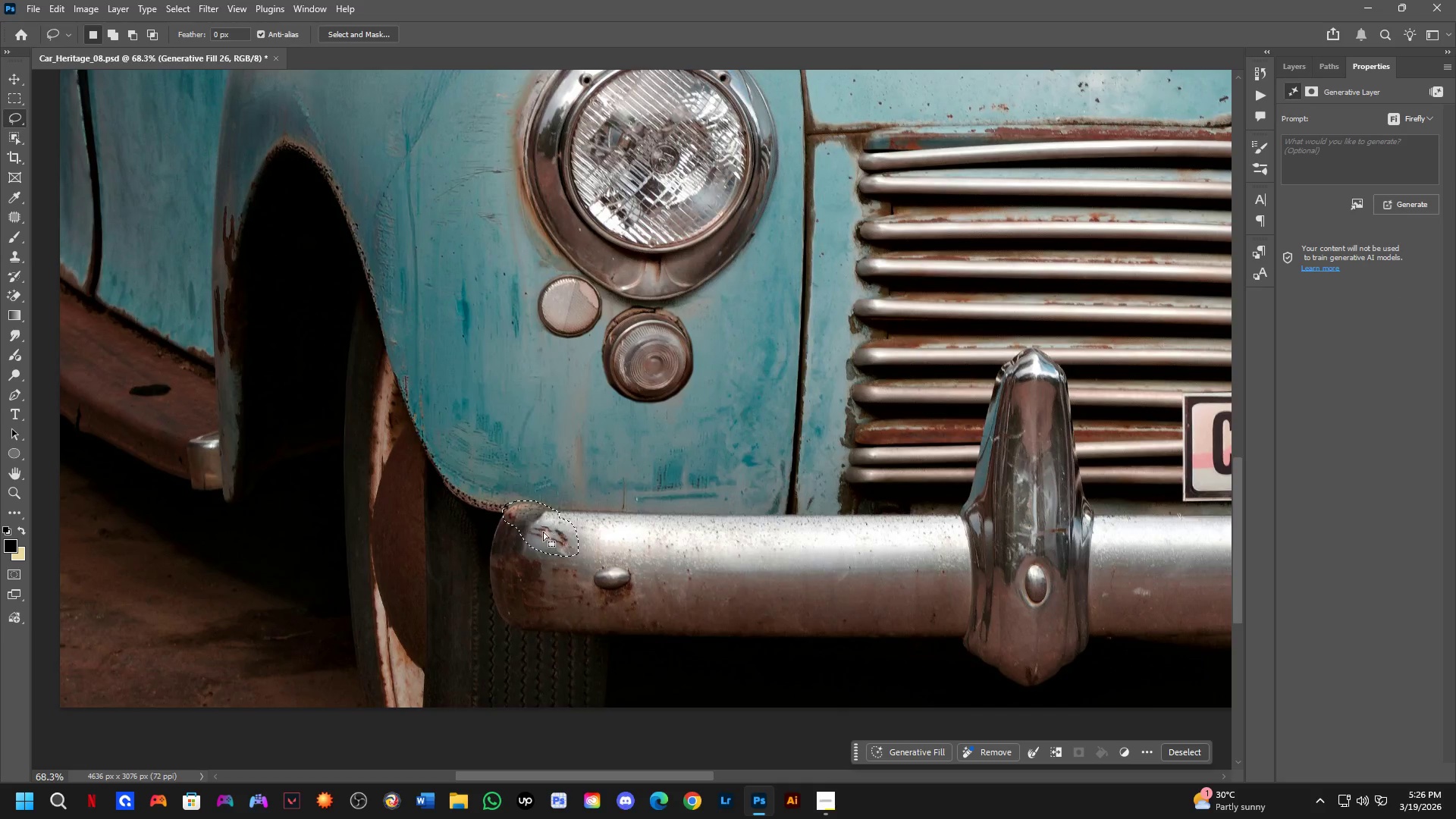 
scroll: coordinate [578, 481], scroll_direction: down, amount: 4.0
 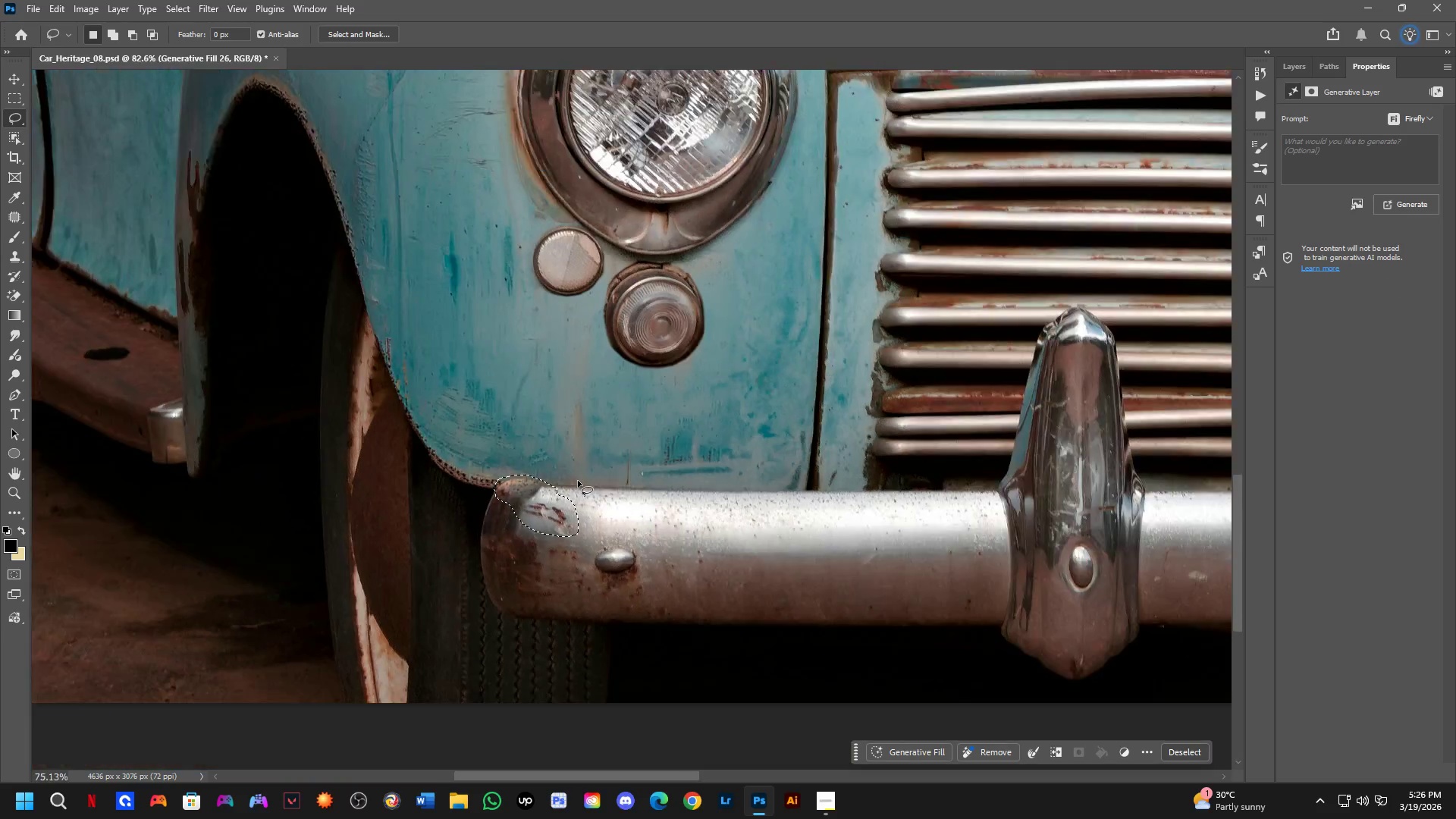 
key(Shift+ShiftLeft)
 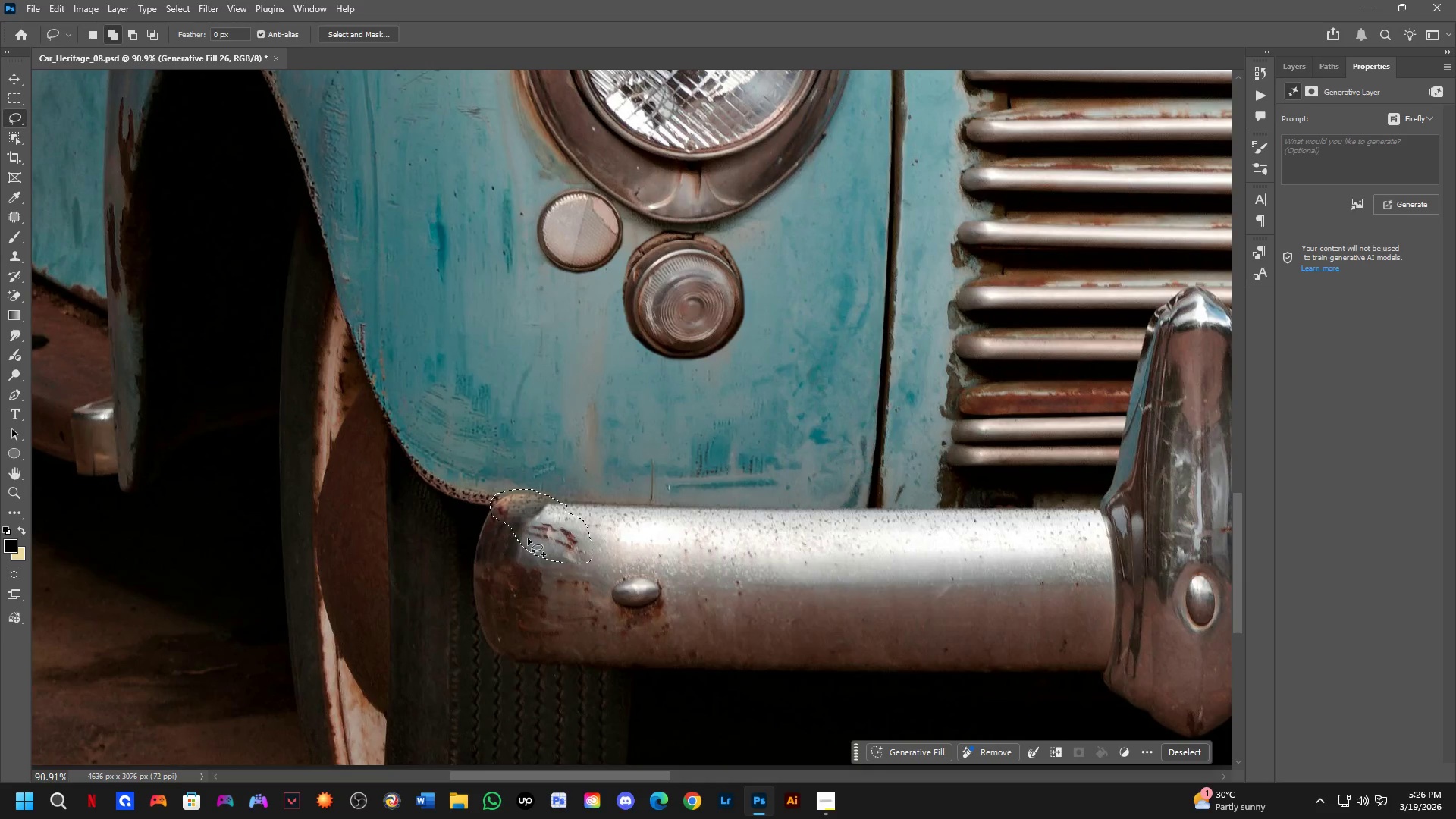 
left_click_drag(start_coordinate=[525, 538], to_coordinate=[593, 554])
 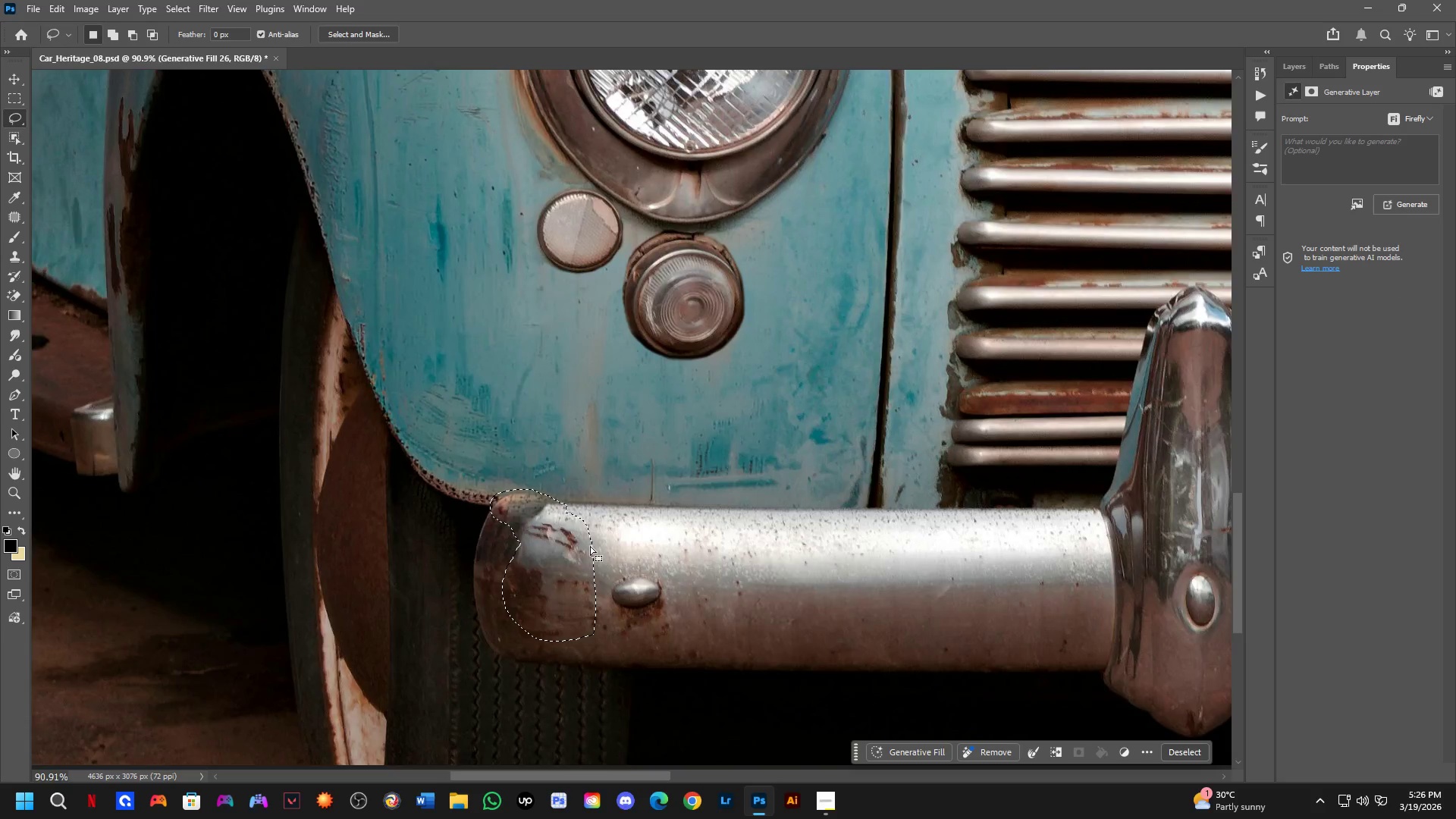 
scroll: coordinate [535, 536], scroll_direction: up, amount: 3.0
 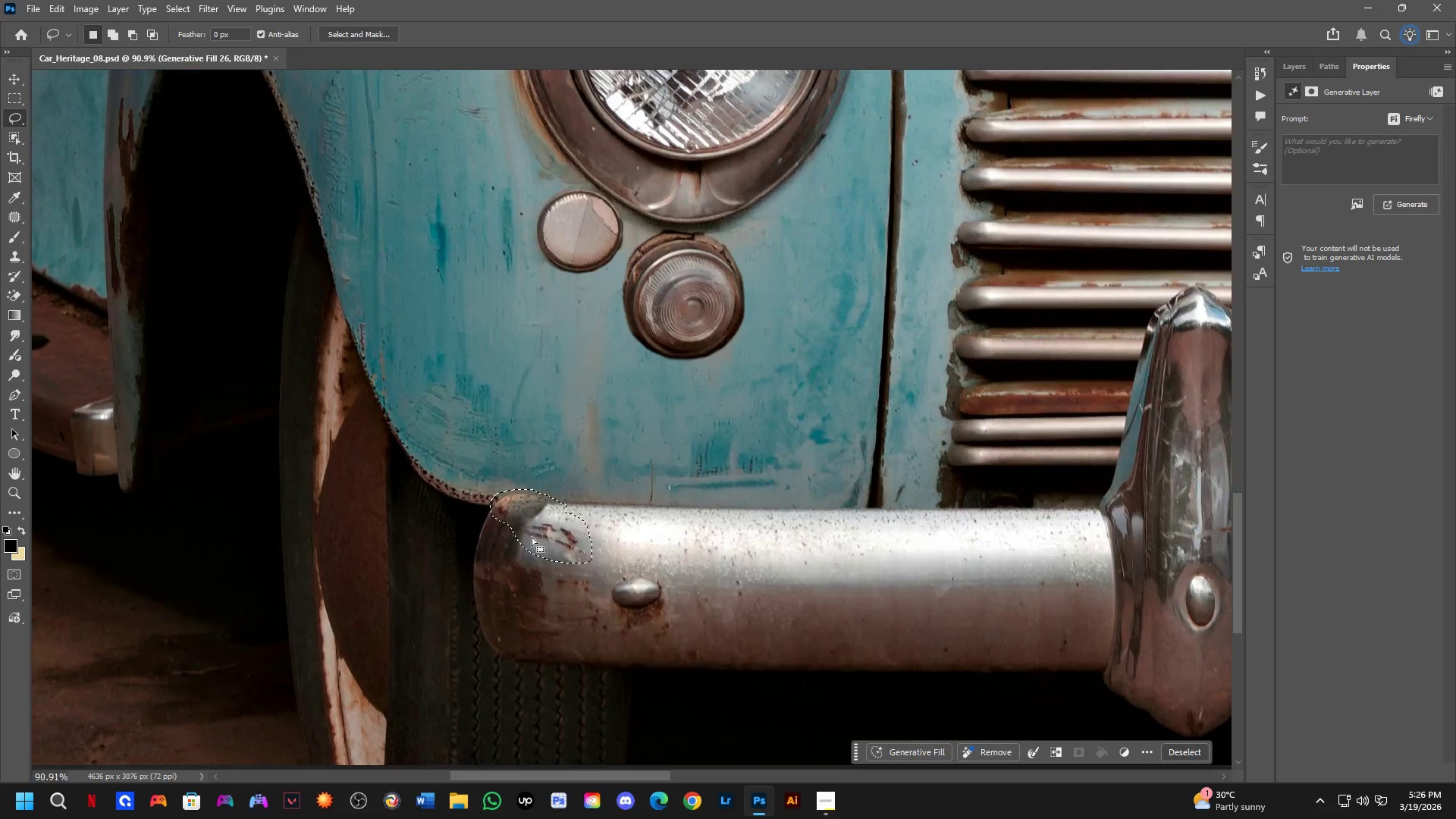 
hold_key(key=Space, duration=0.58)
 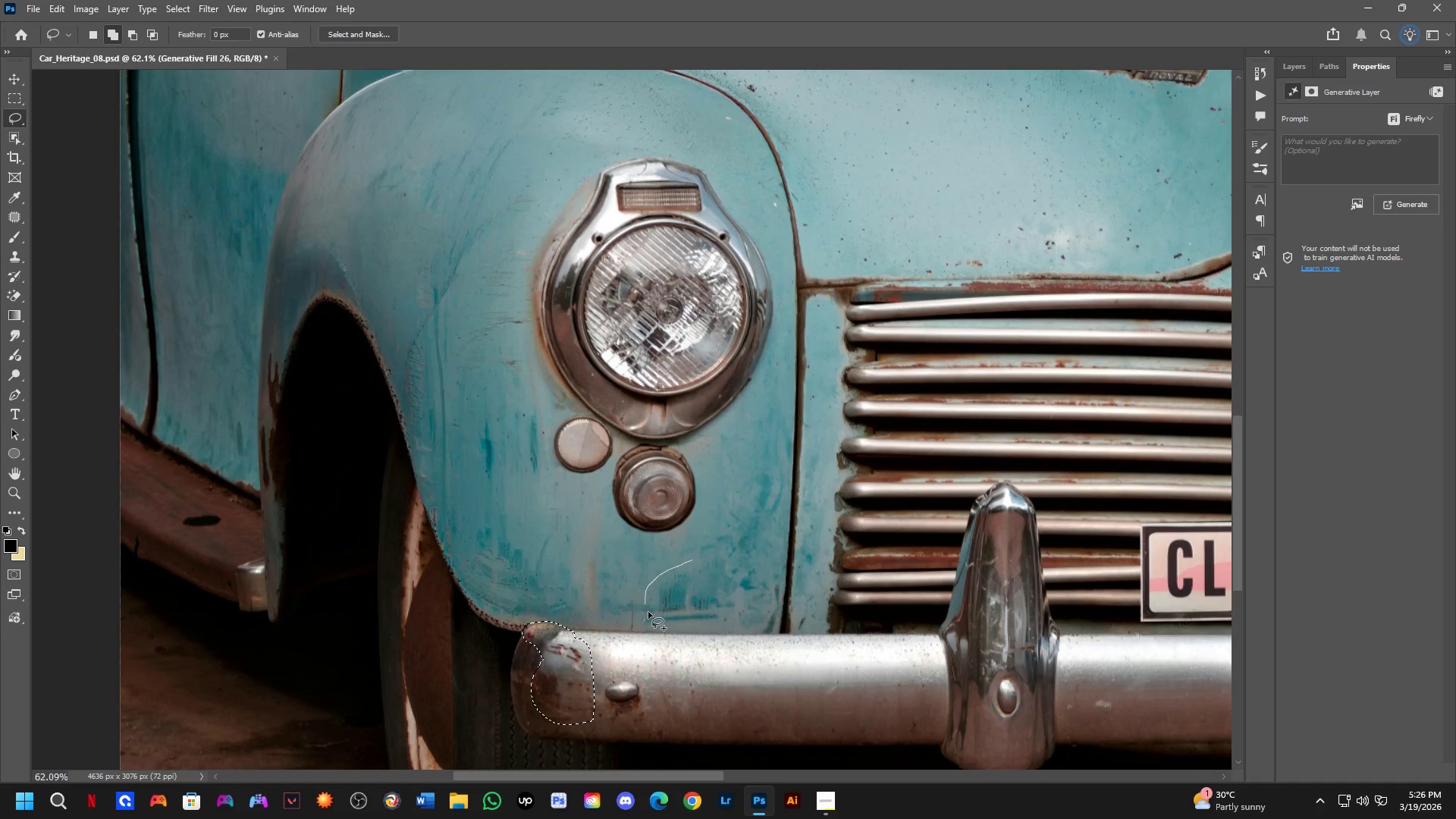 
left_click_drag(start_coordinate=[744, 411], to_coordinate=[744, 526])
 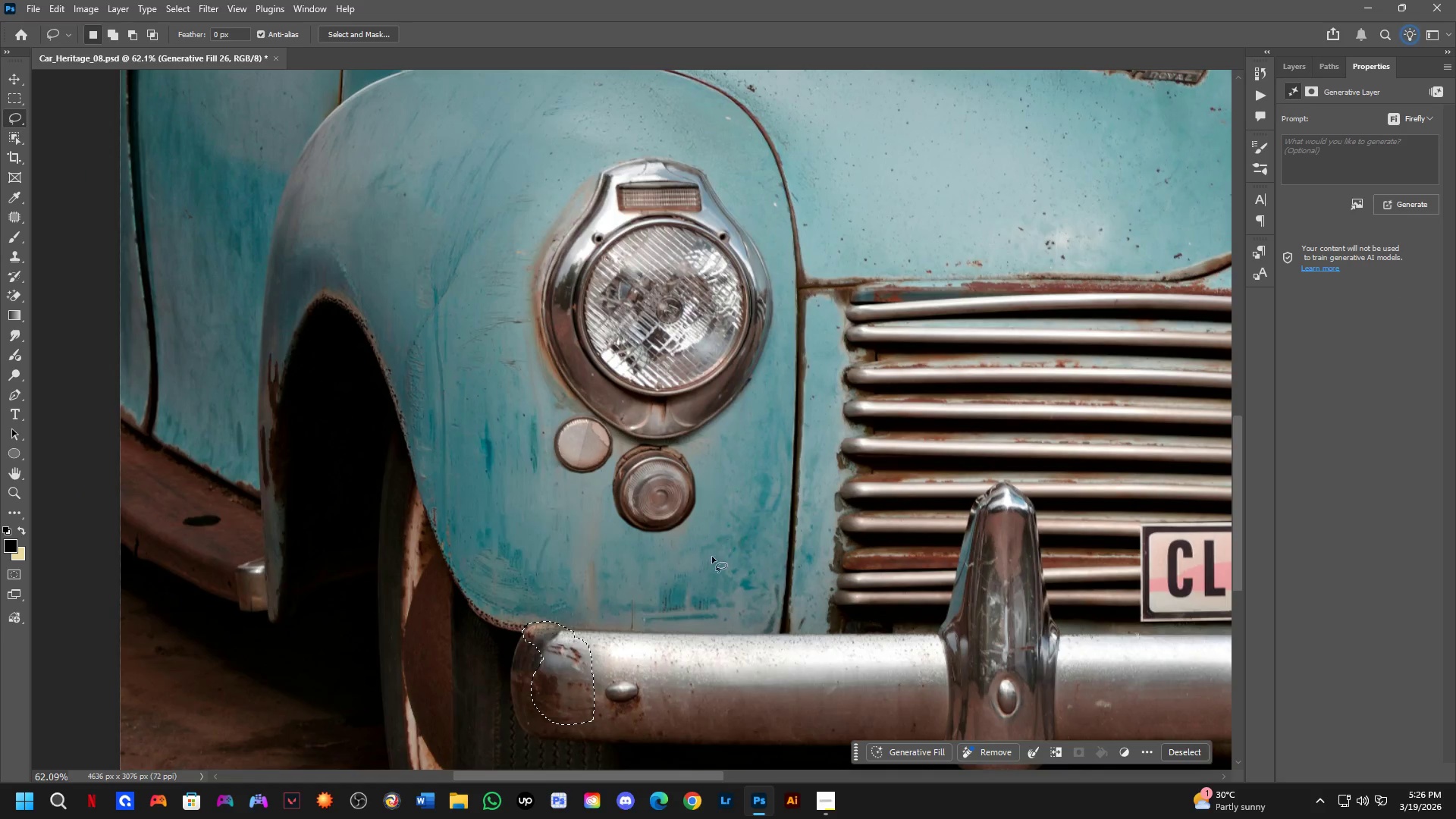 
scroll: coordinate [590, 544], scroll_direction: down, amount: 4.0
 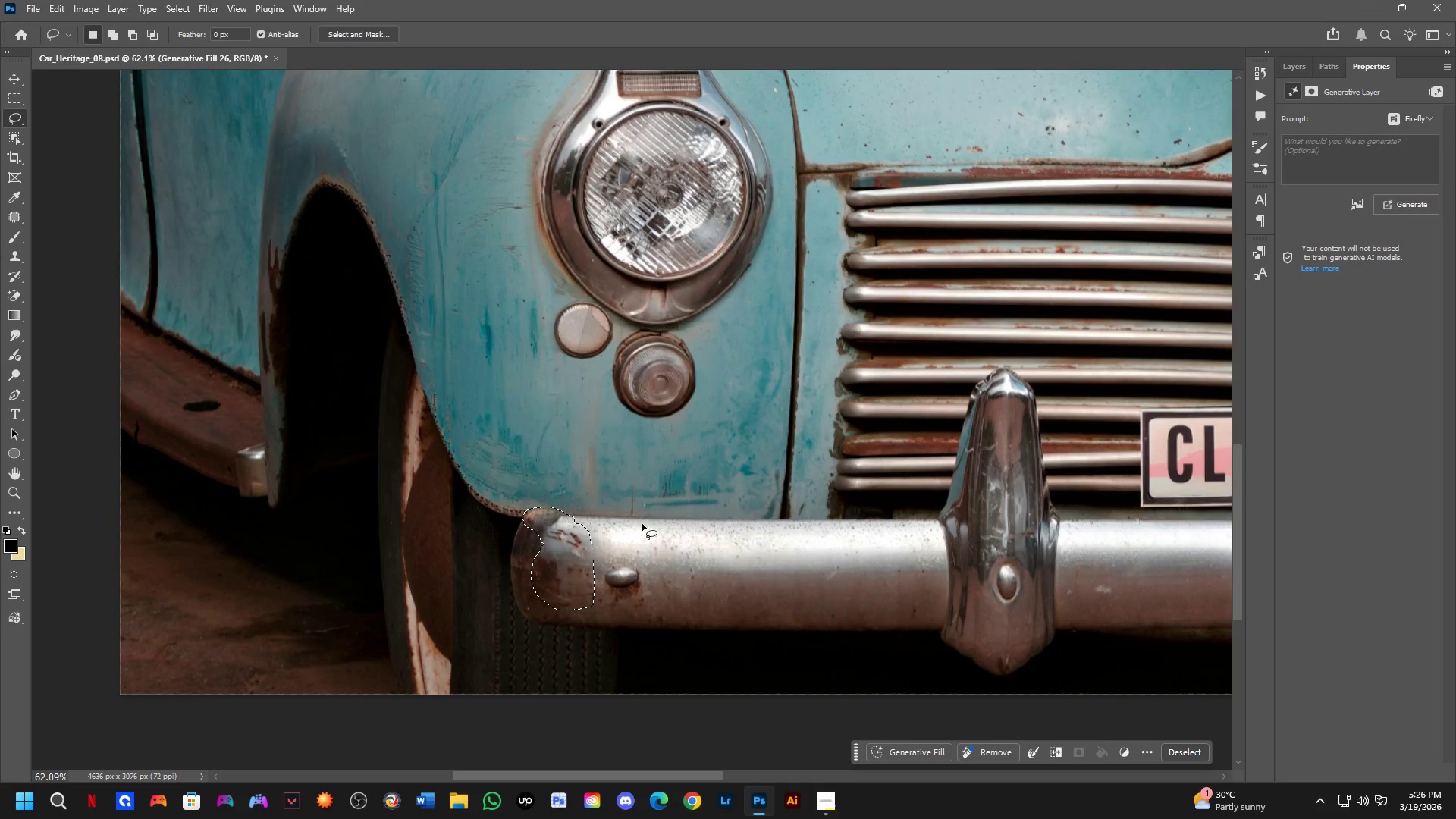 
key(Shift+ShiftLeft)
 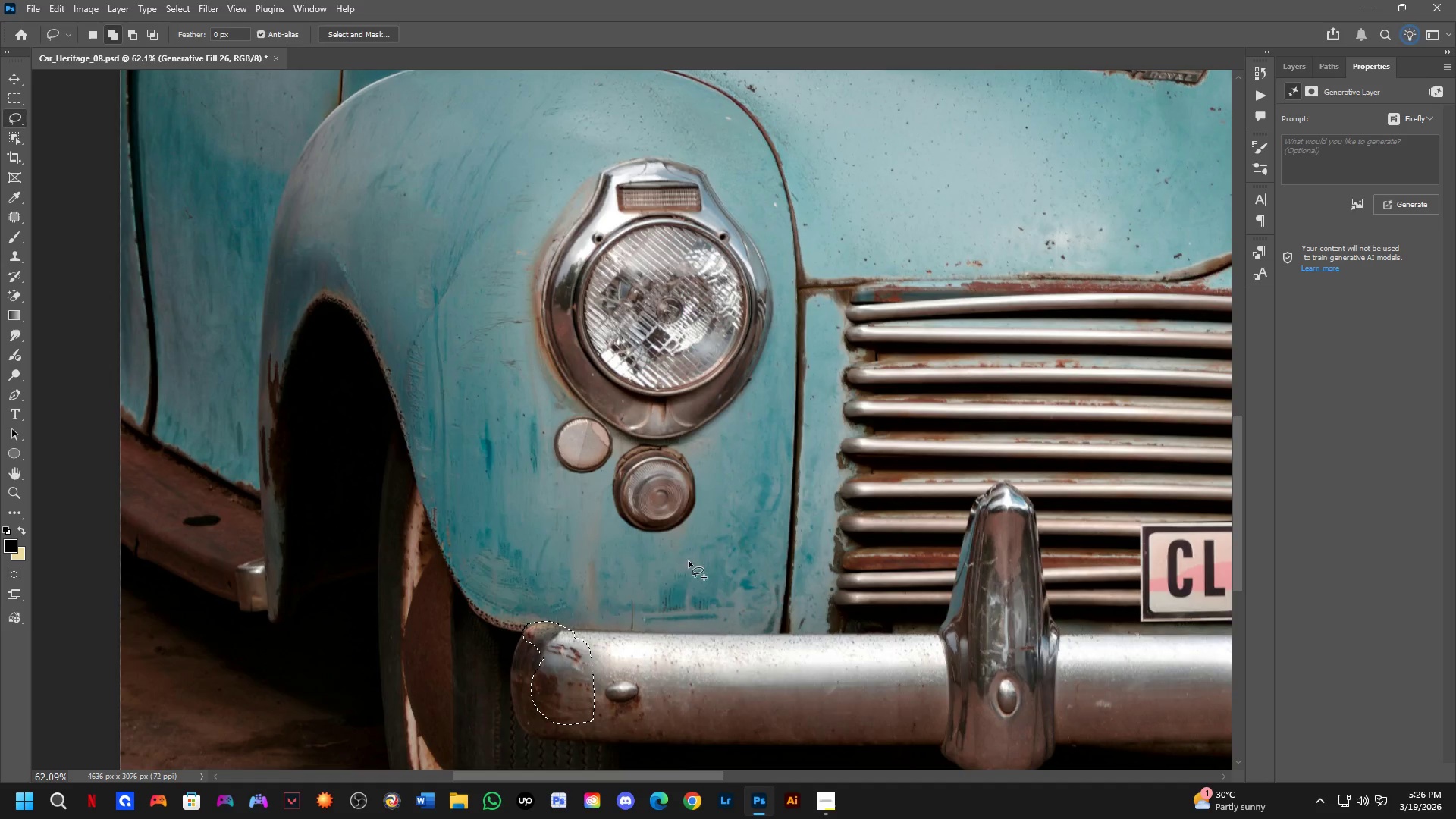 
left_click_drag(start_coordinate=[692, 560], to_coordinate=[730, 555])
 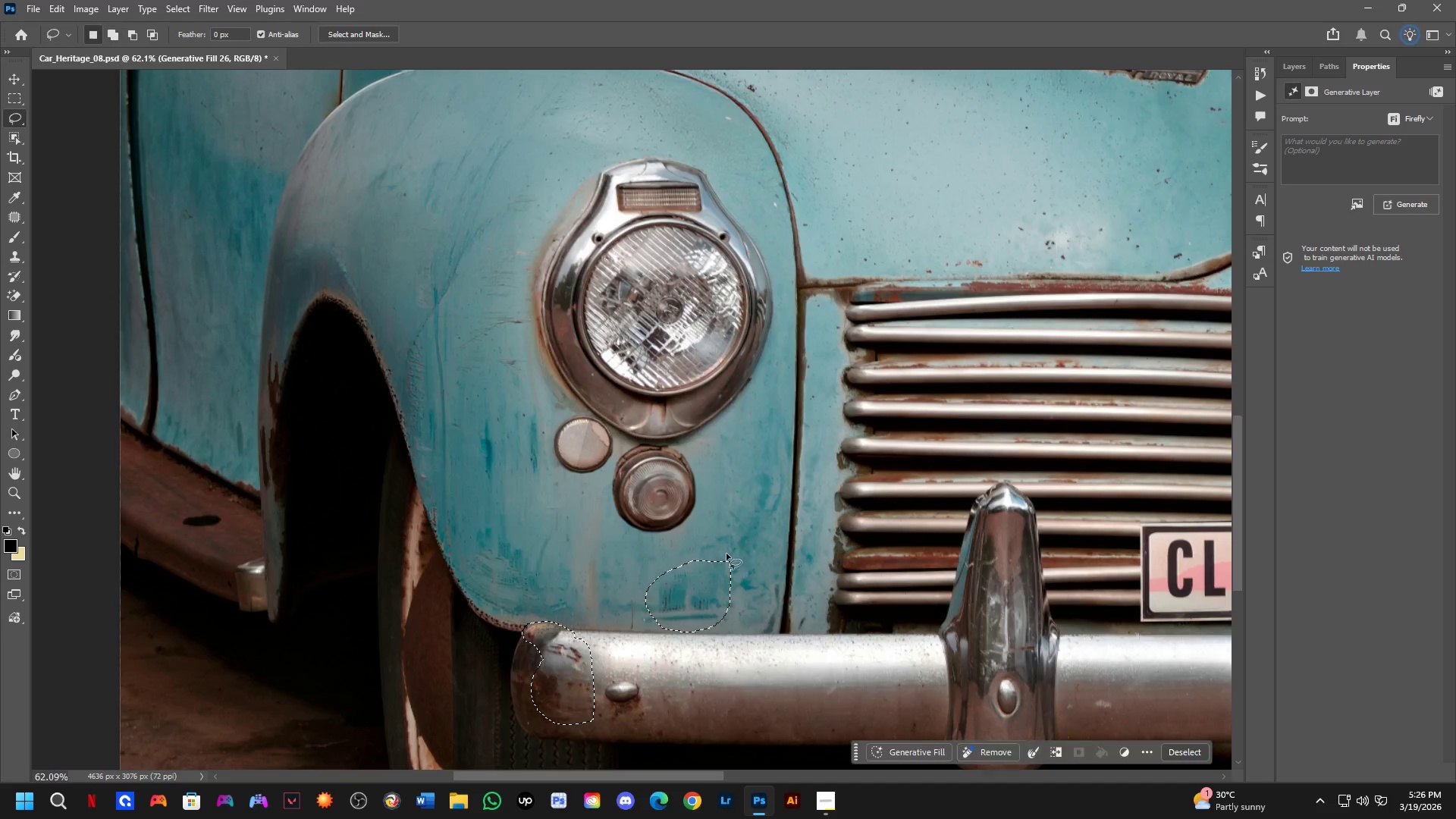 
scroll: coordinate [787, 615], scroll_direction: down, amount: 4.0
 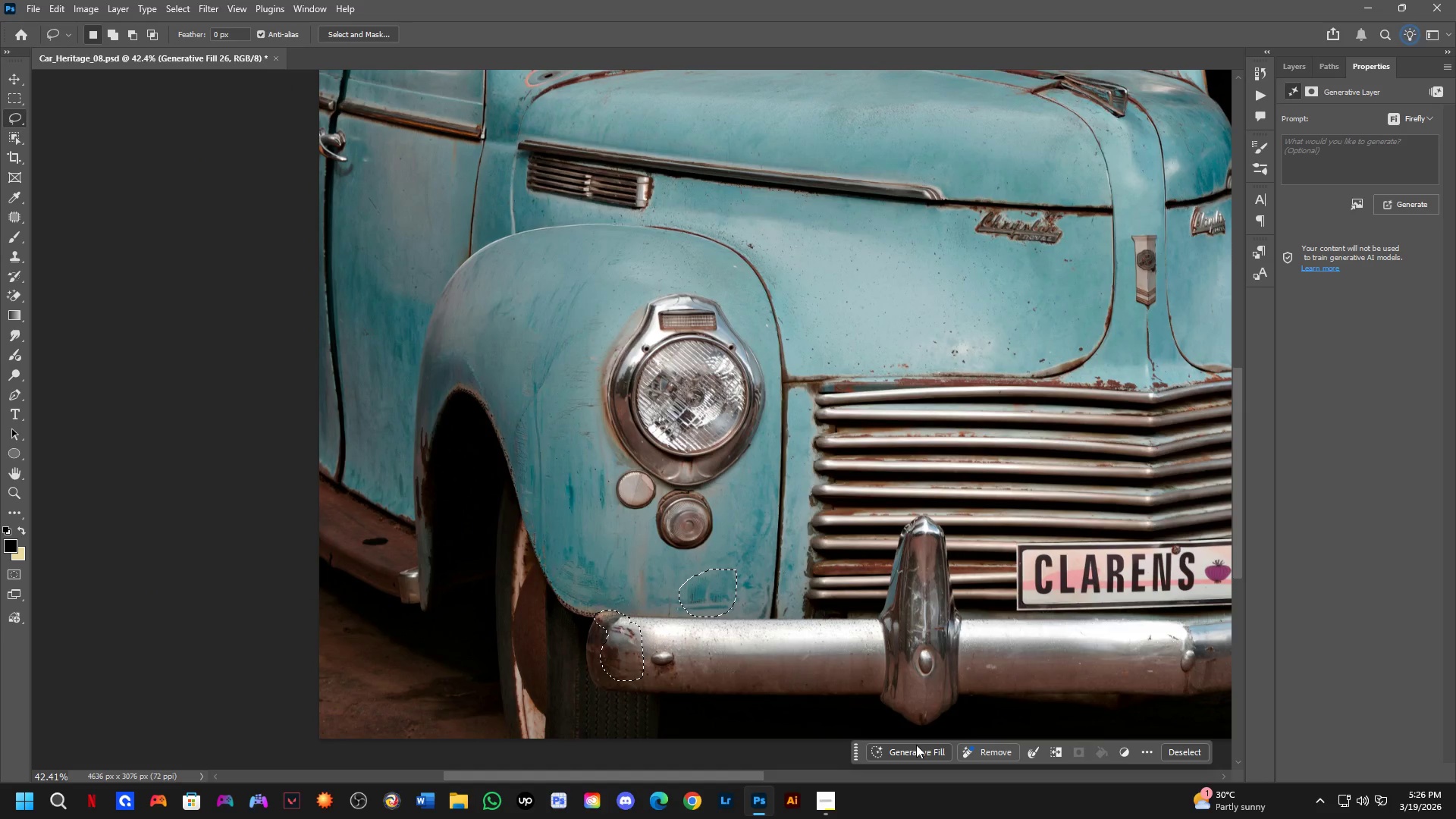 
left_click_drag(start_coordinate=[920, 755], to_coordinate=[924, 750])
 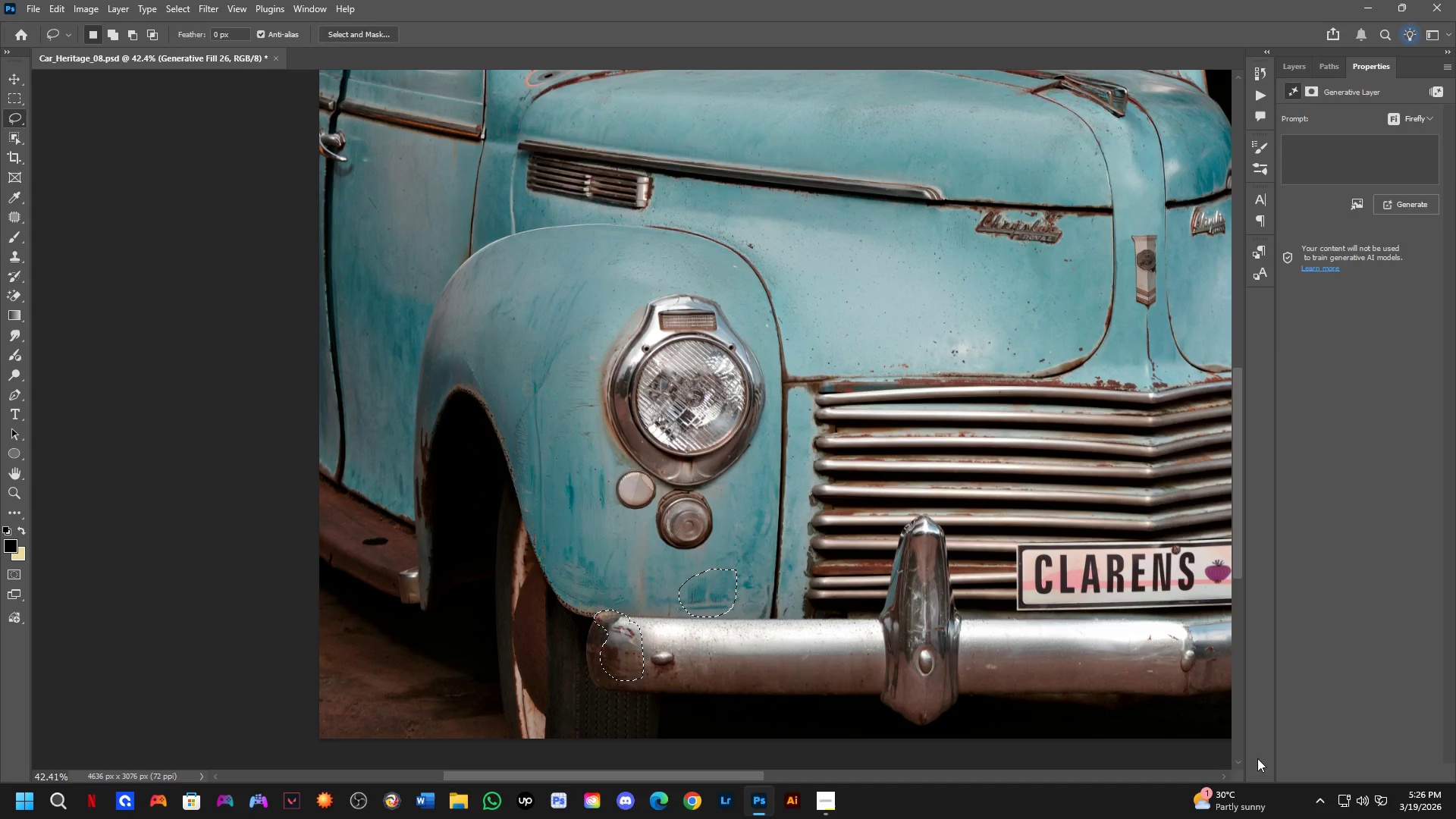 
scroll: coordinate [620, 613], scroll_direction: down, amount: 7.0
 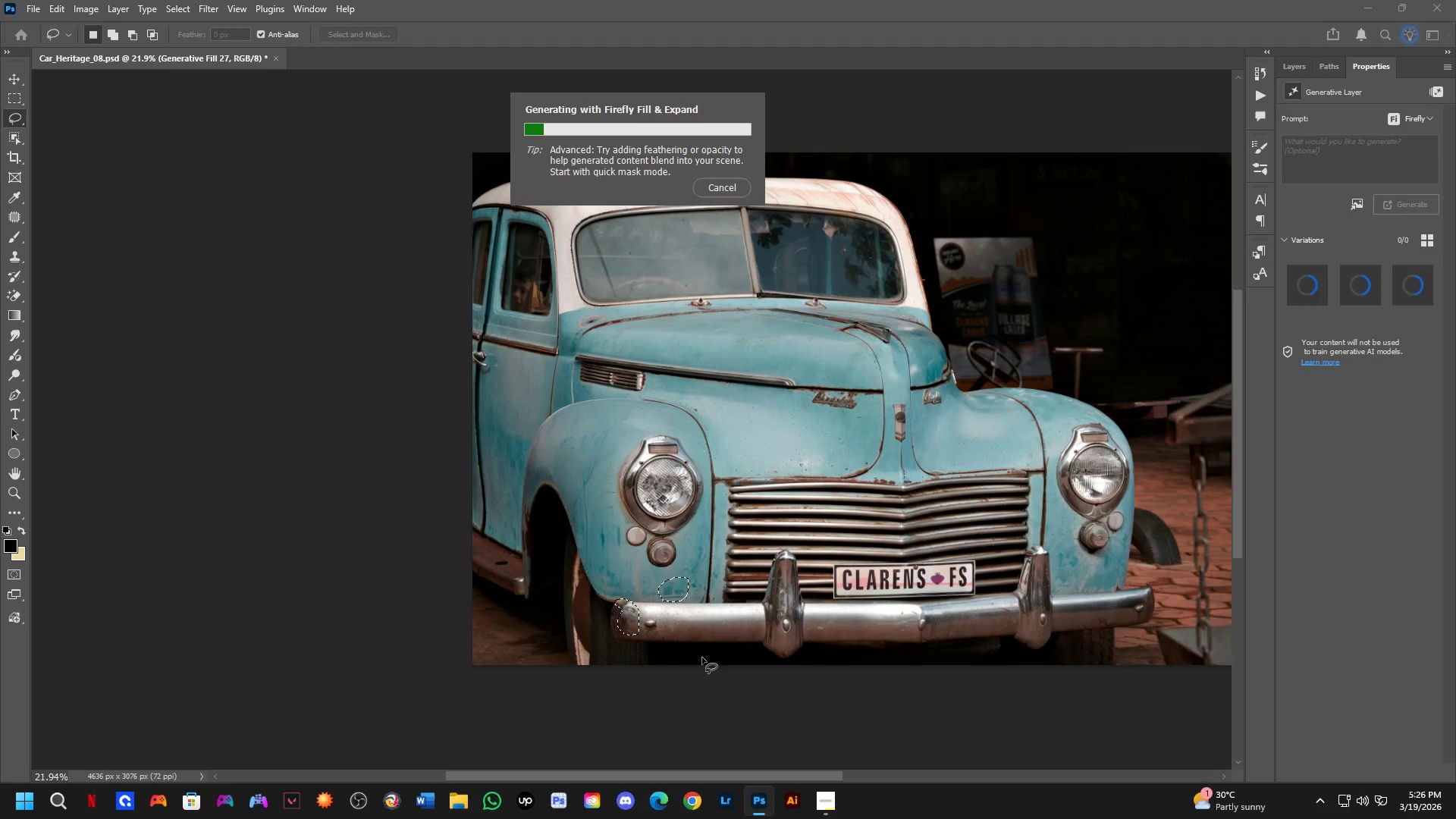 
key(Alt+Tab)